 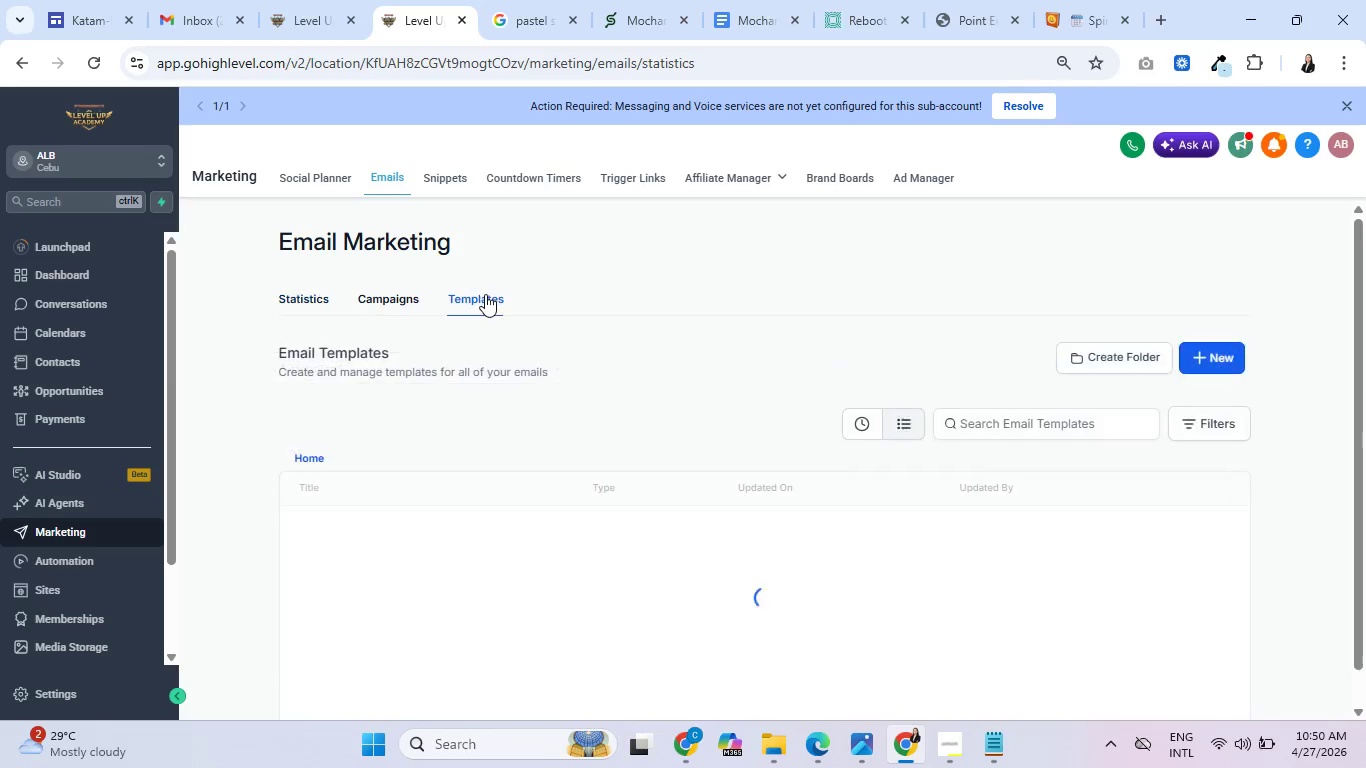 
left_click([1223, 359])
 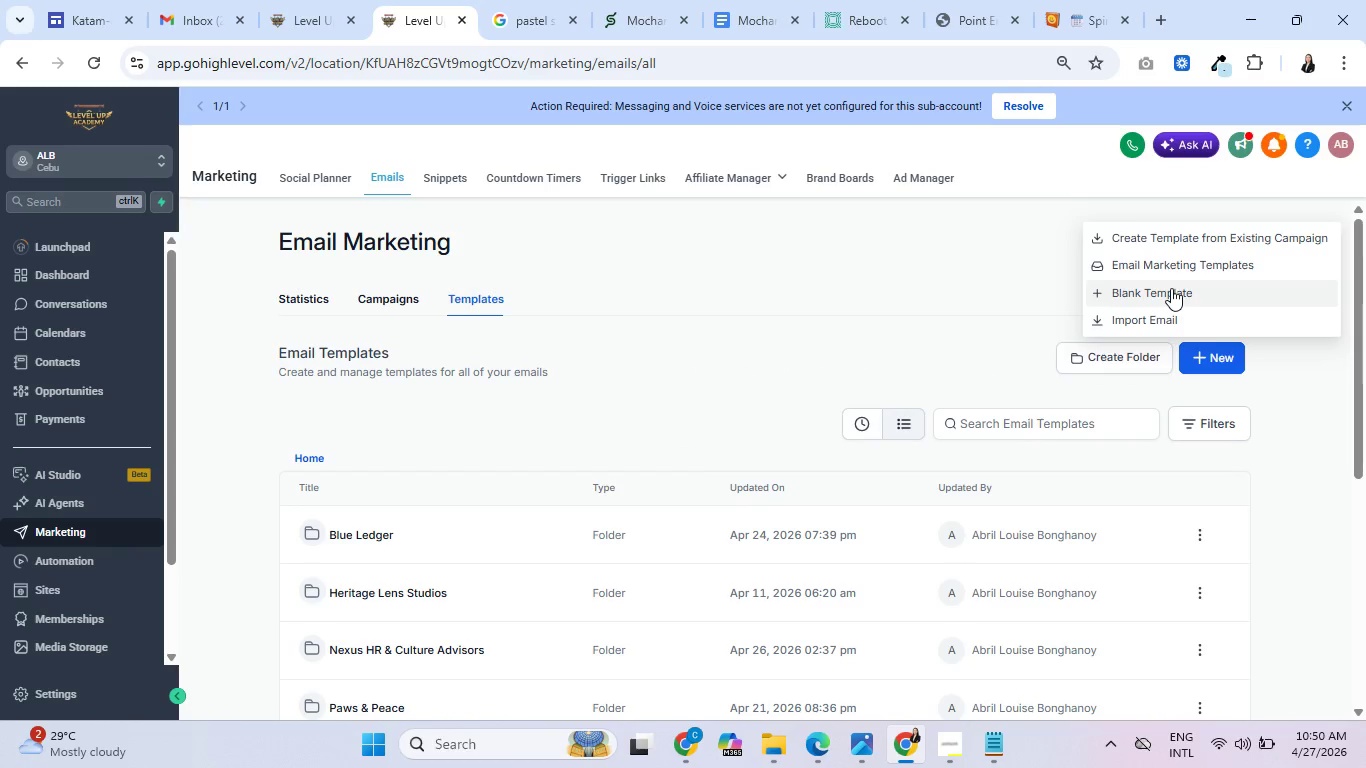 
left_click([1171, 288])
 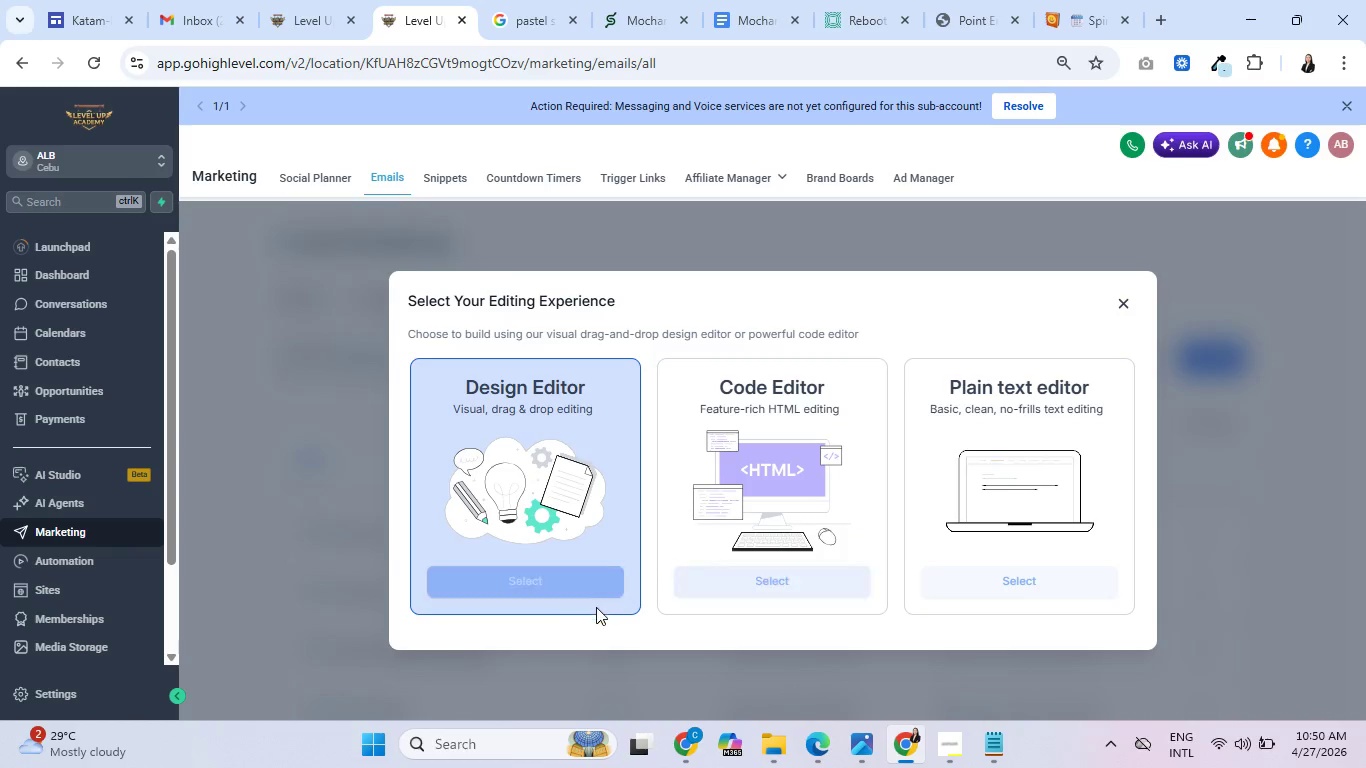 
left_click([574, 582])
 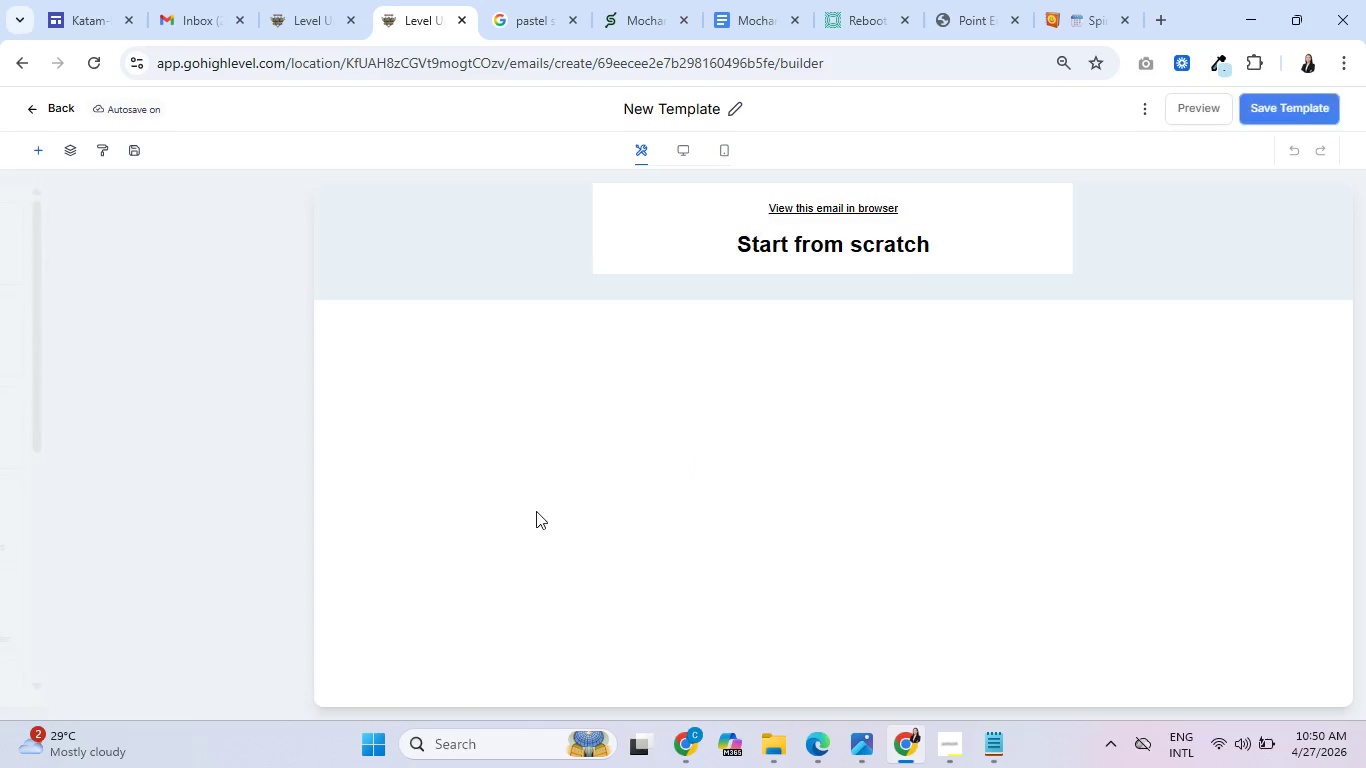 
wait(6.55)
 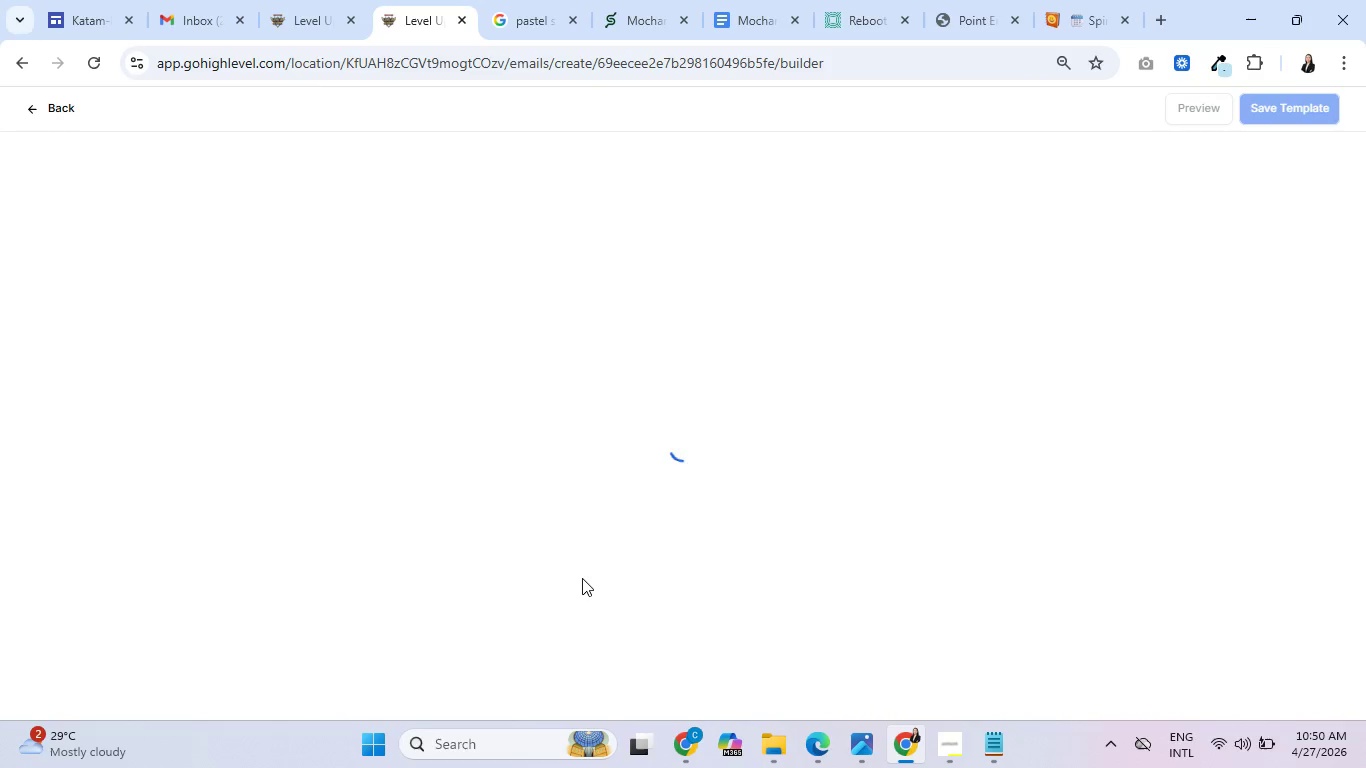 
left_click([475, 193])
 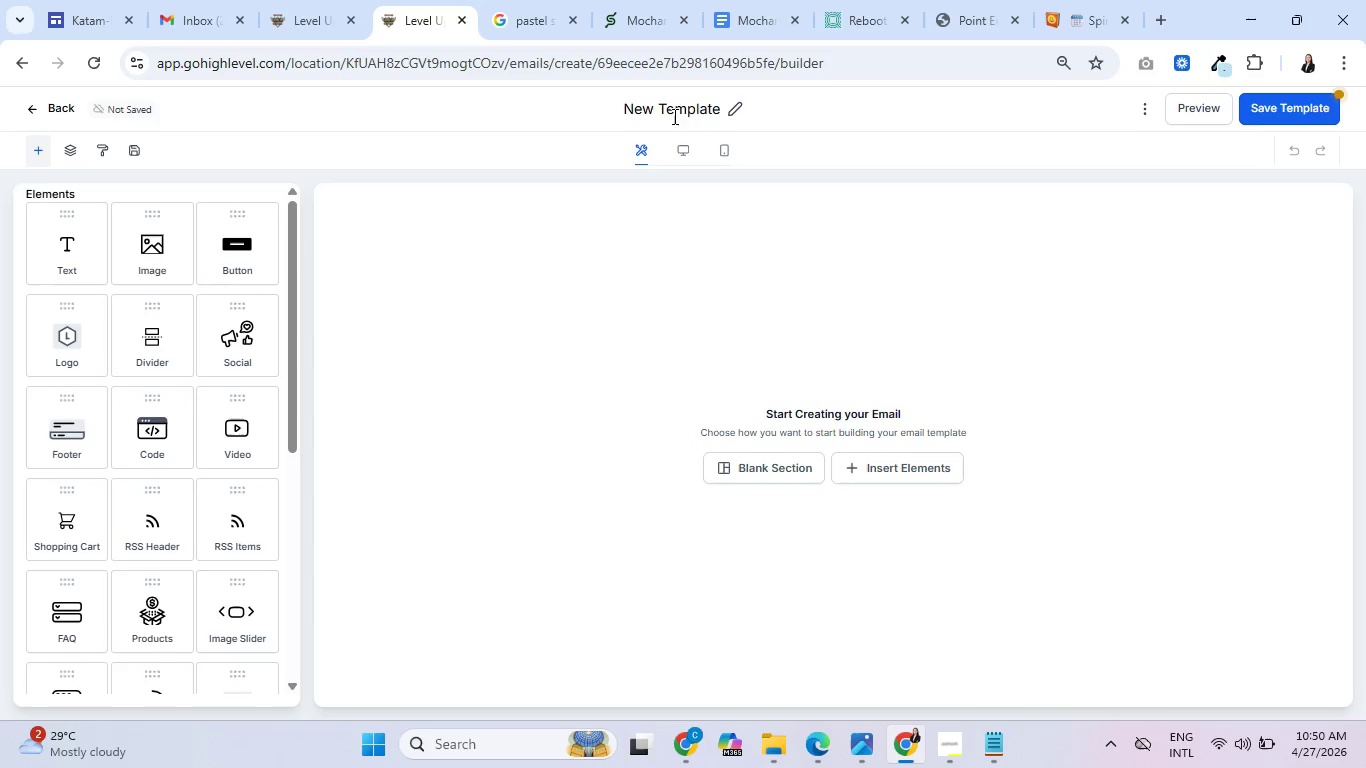 
left_click([673, 115])
 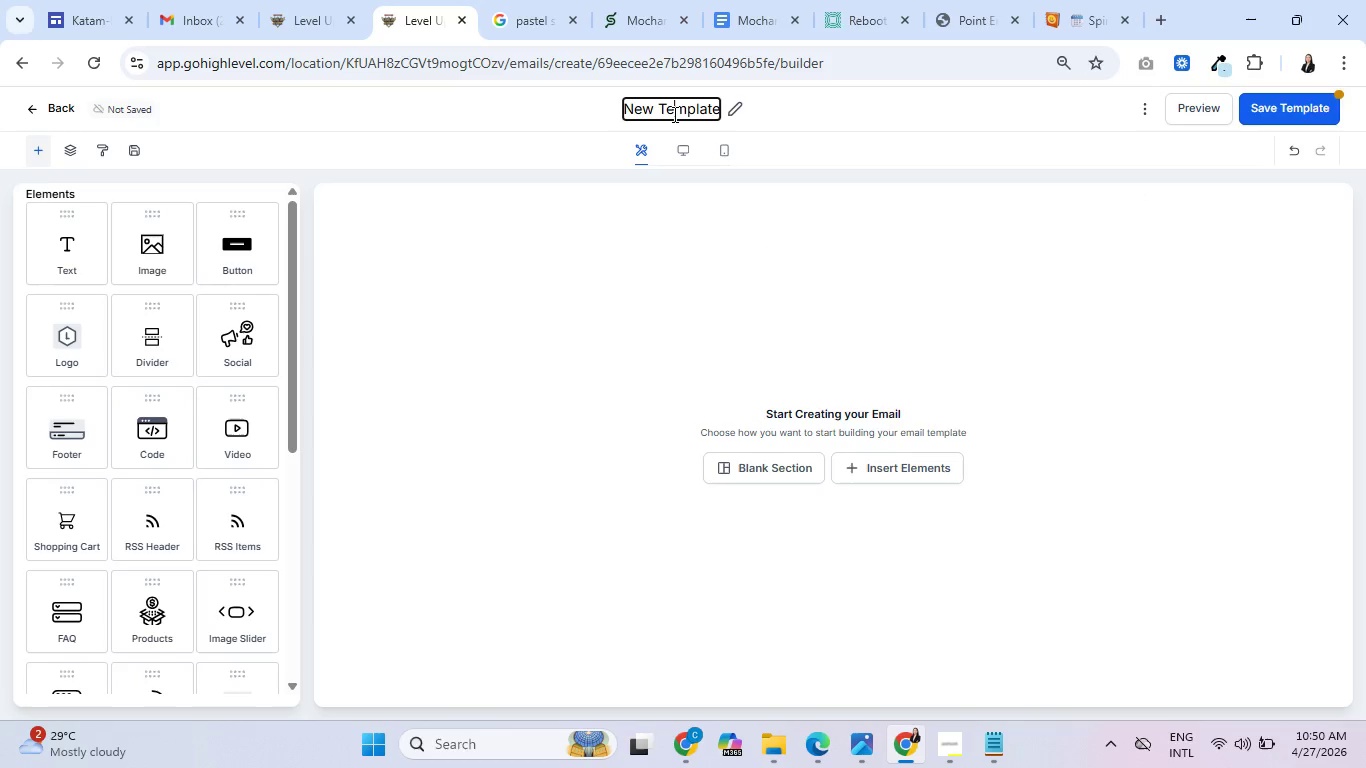 
key(Control+A)
 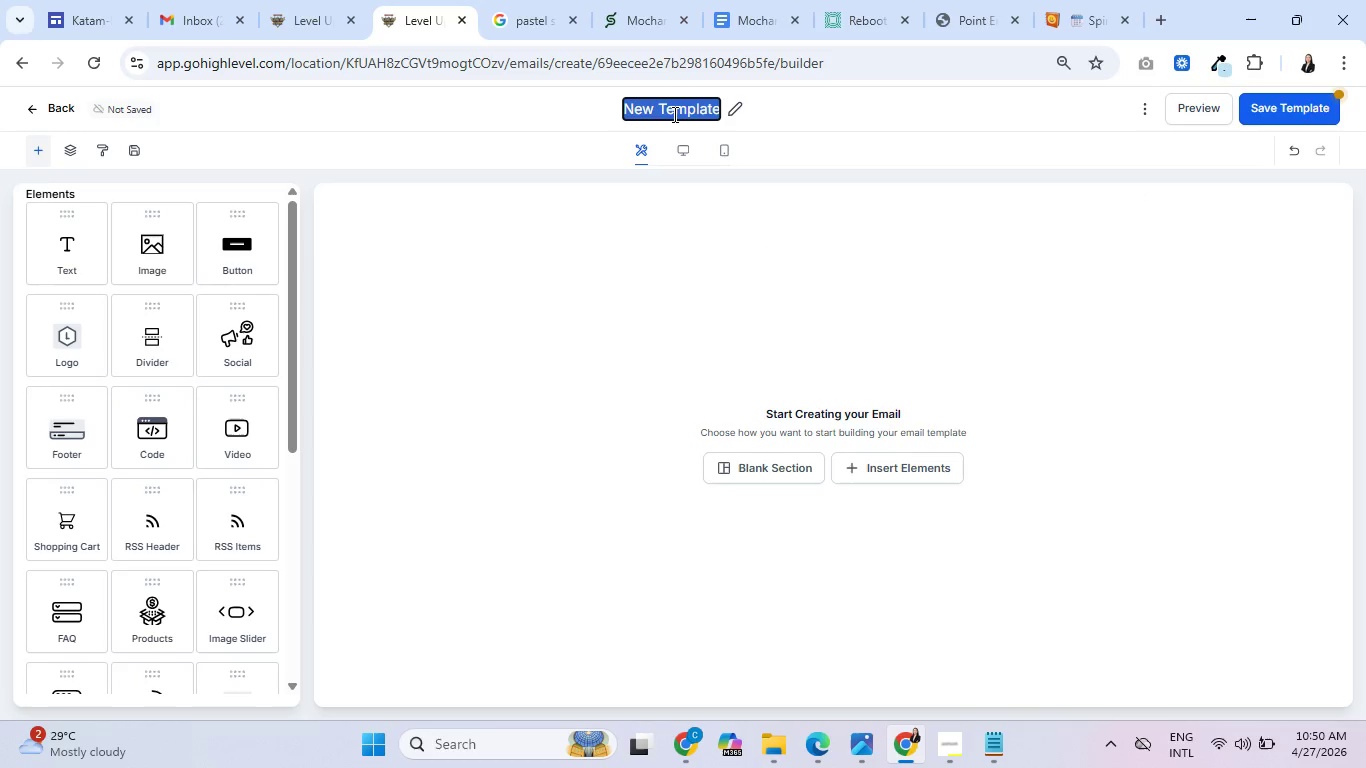 
type(Nexus:)
 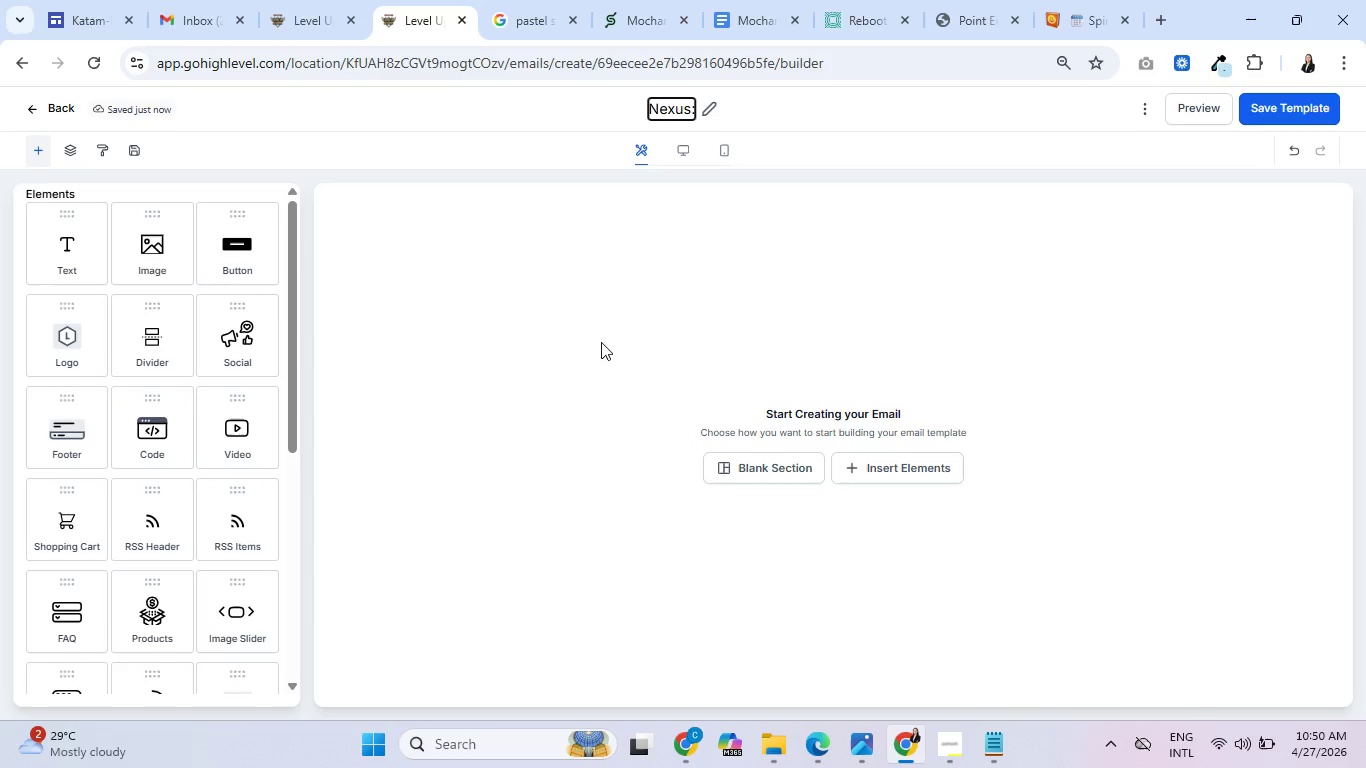 
scroll: coordinate [190, 412], scroll_direction: down, amount: 5.0
 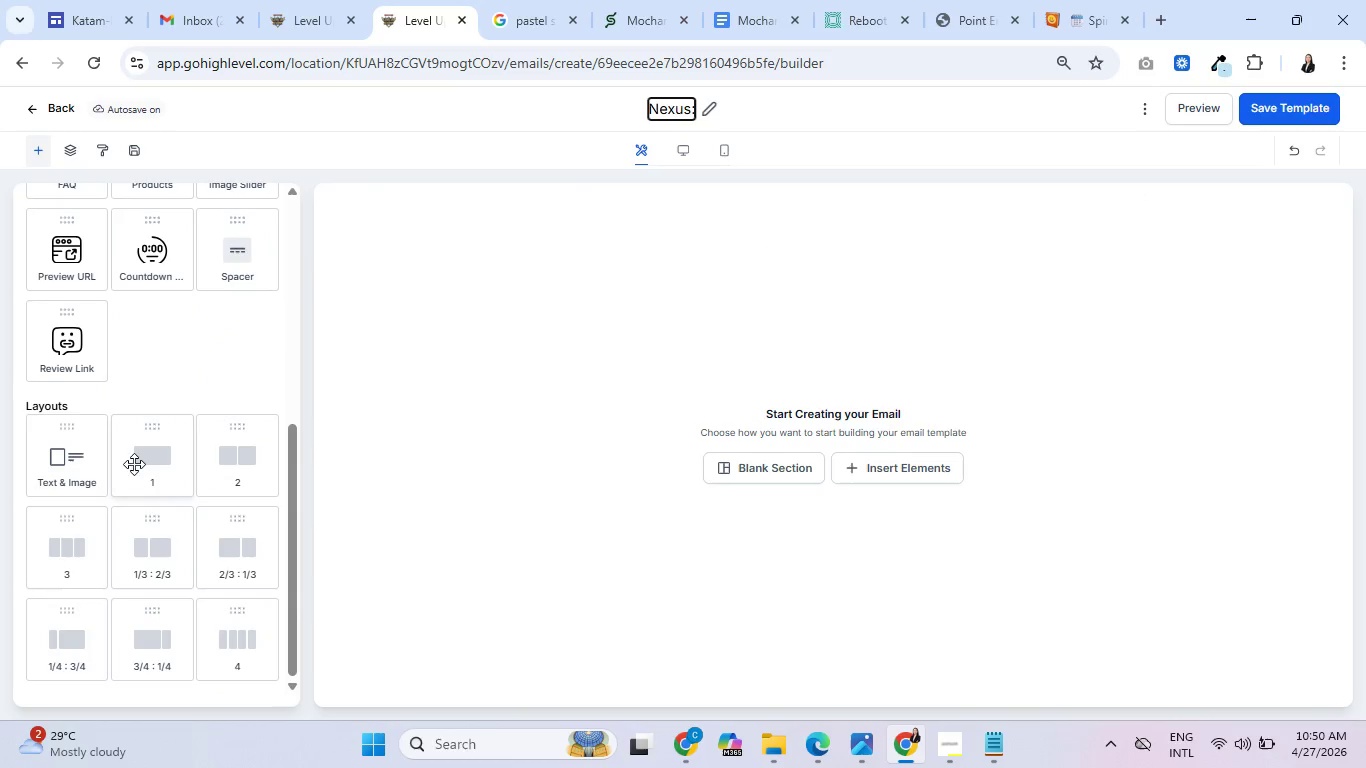 
left_click_drag(start_coordinate=[145, 458], to_coordinate=[561, 348])
 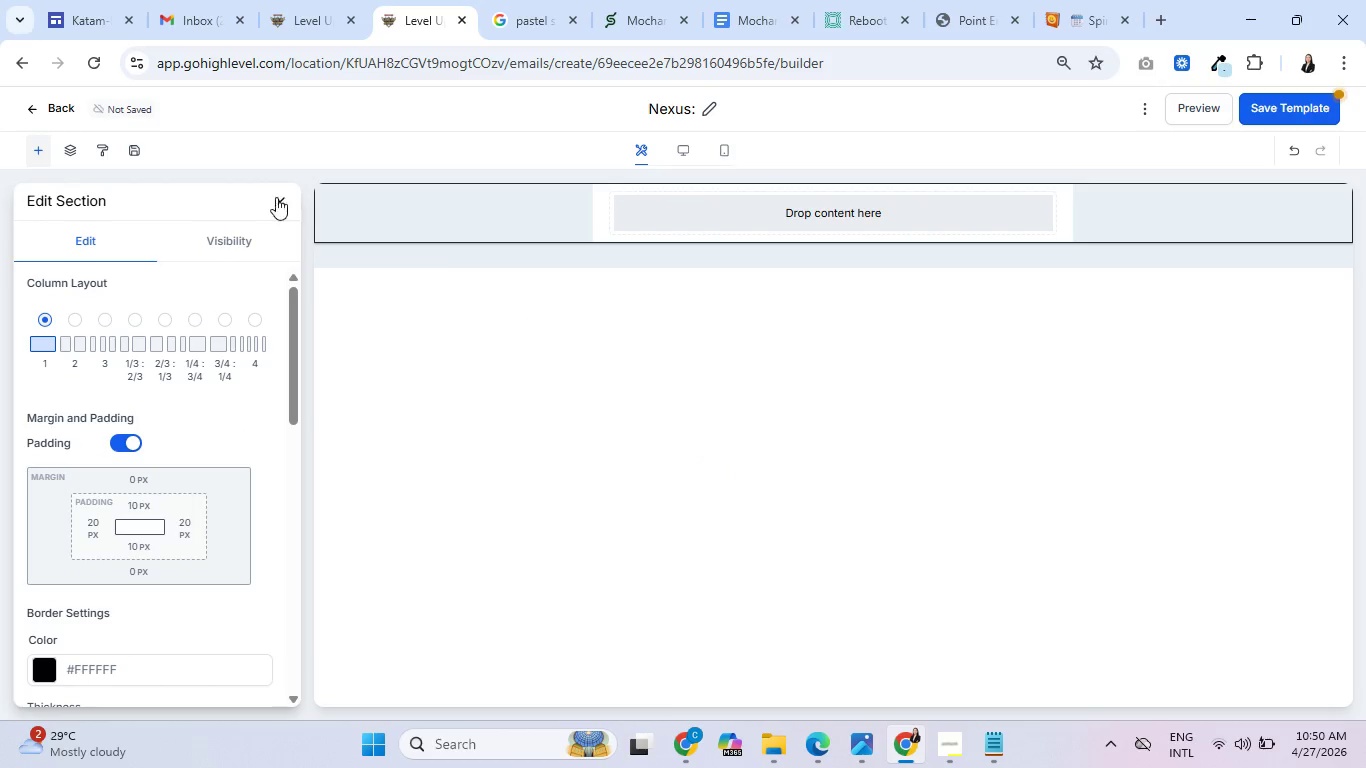 
left_click([281, 200])
 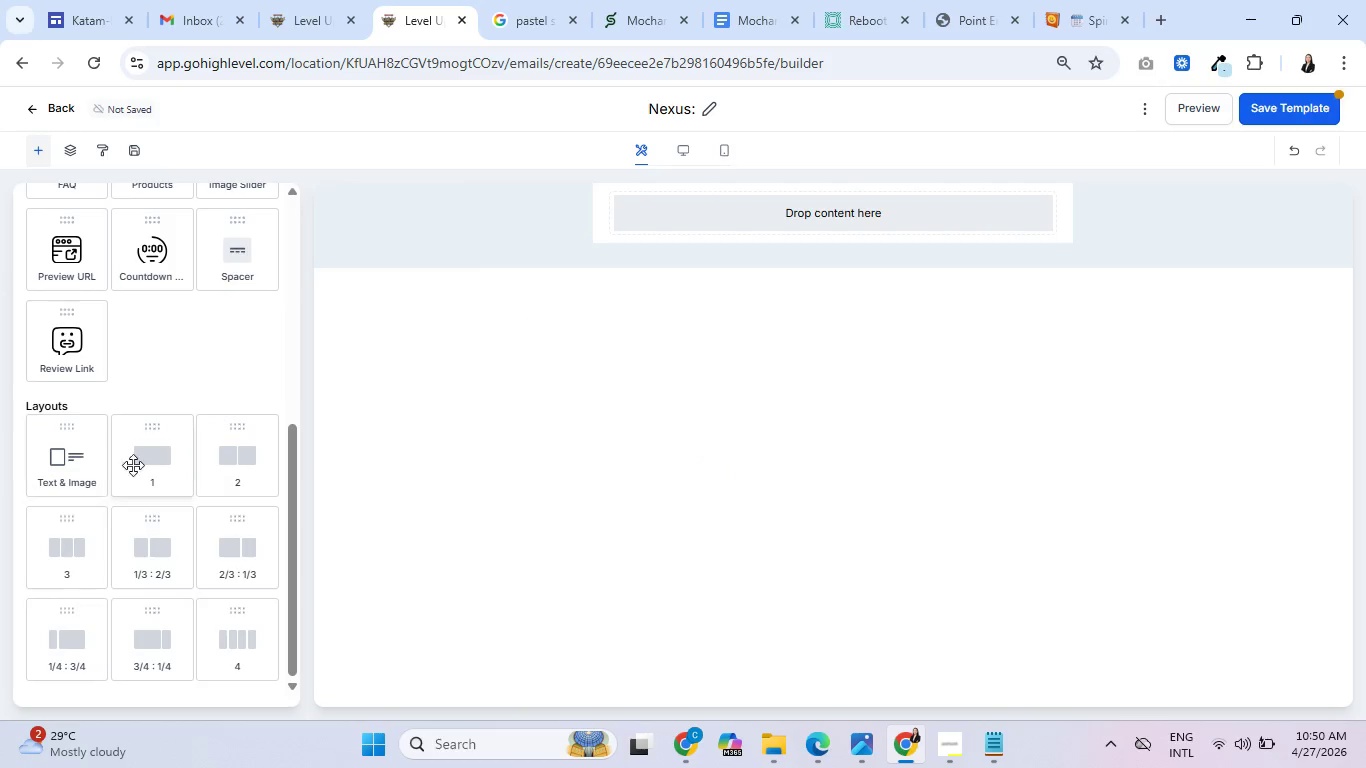 
left_click_drag(start_coordinate=[145, 463], to_coordinate=[816, 242])
 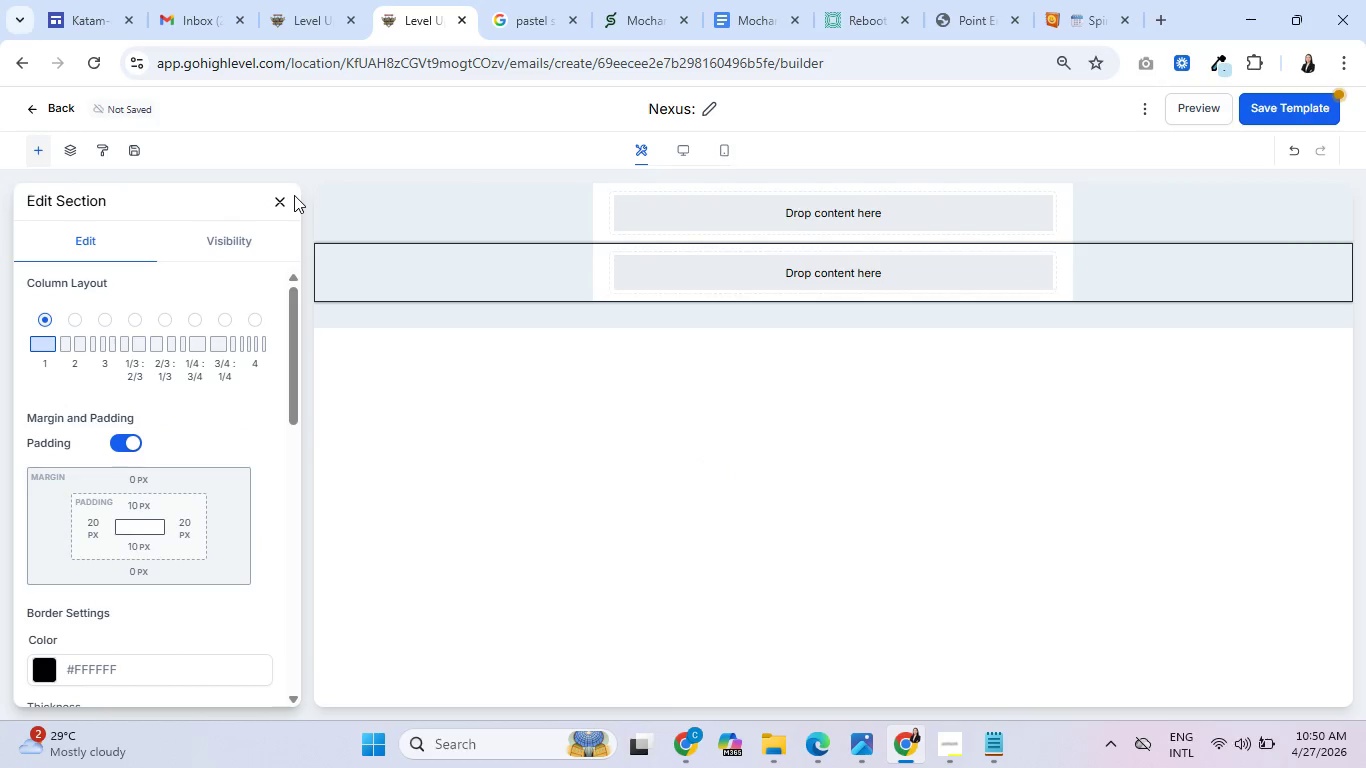 
left_click([283, 197])
 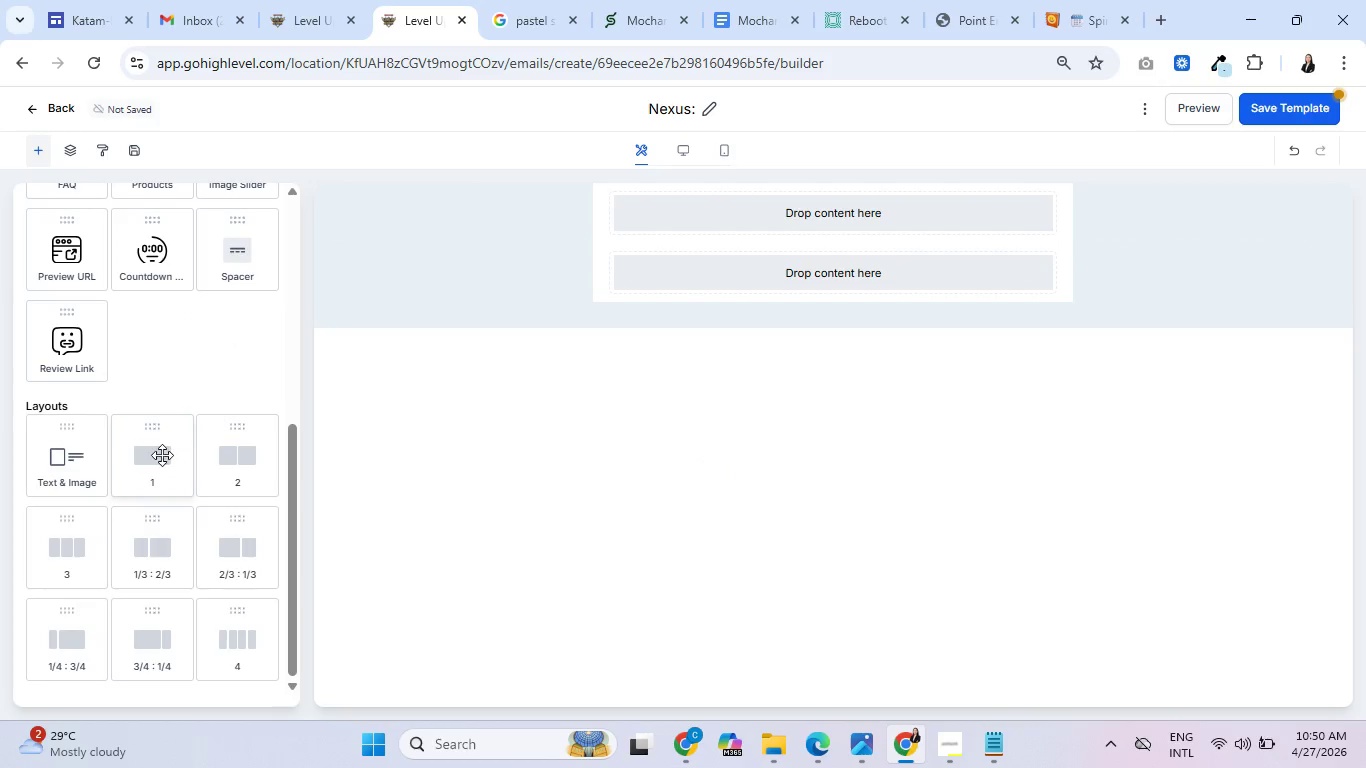 
left_click_drag(start_coordinate=[159, 452], to_coordinate=[895, 288])
 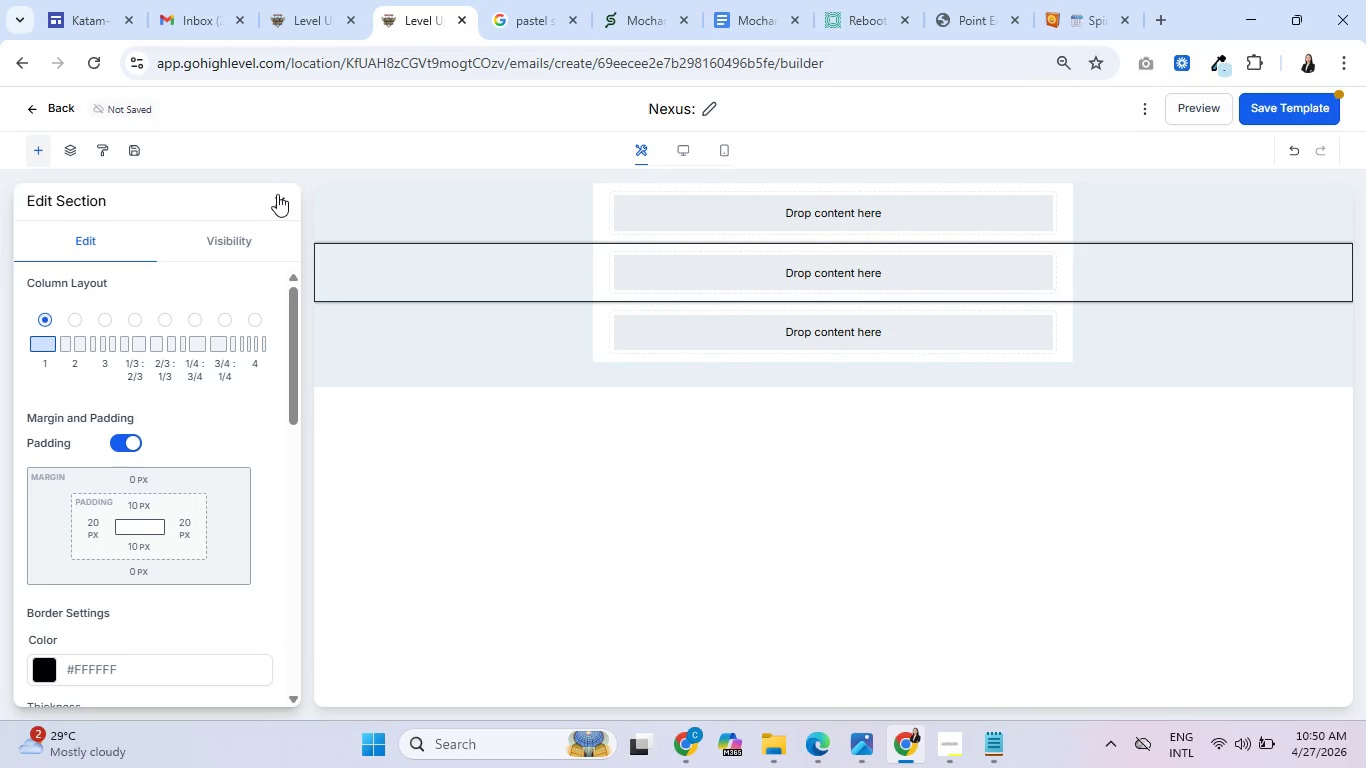 
left_click([277, 206])
 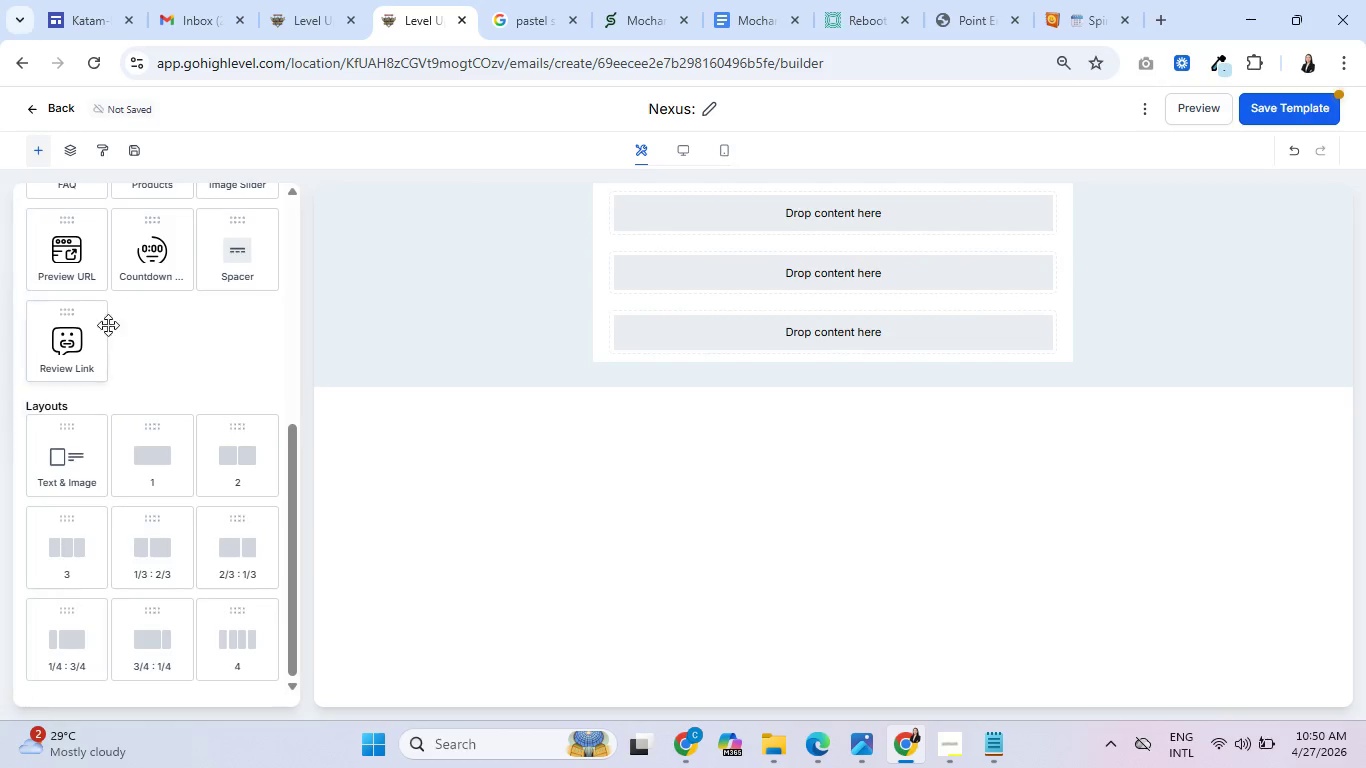 
scroll: coordinate [107, 325], scroll_direction: up, amount: 5.0
 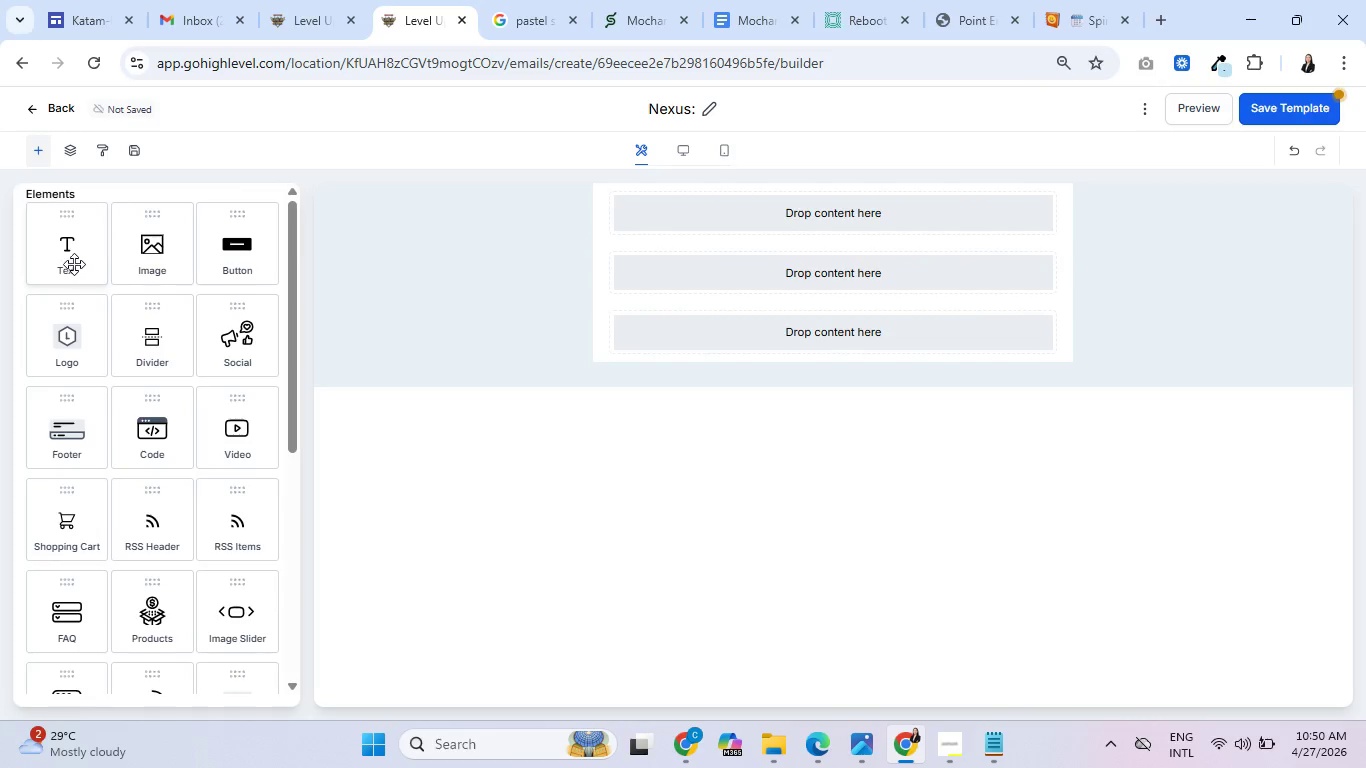 
left_click_drag(start_coordinate=[74, 263], to_coordinate=[870, 224])
 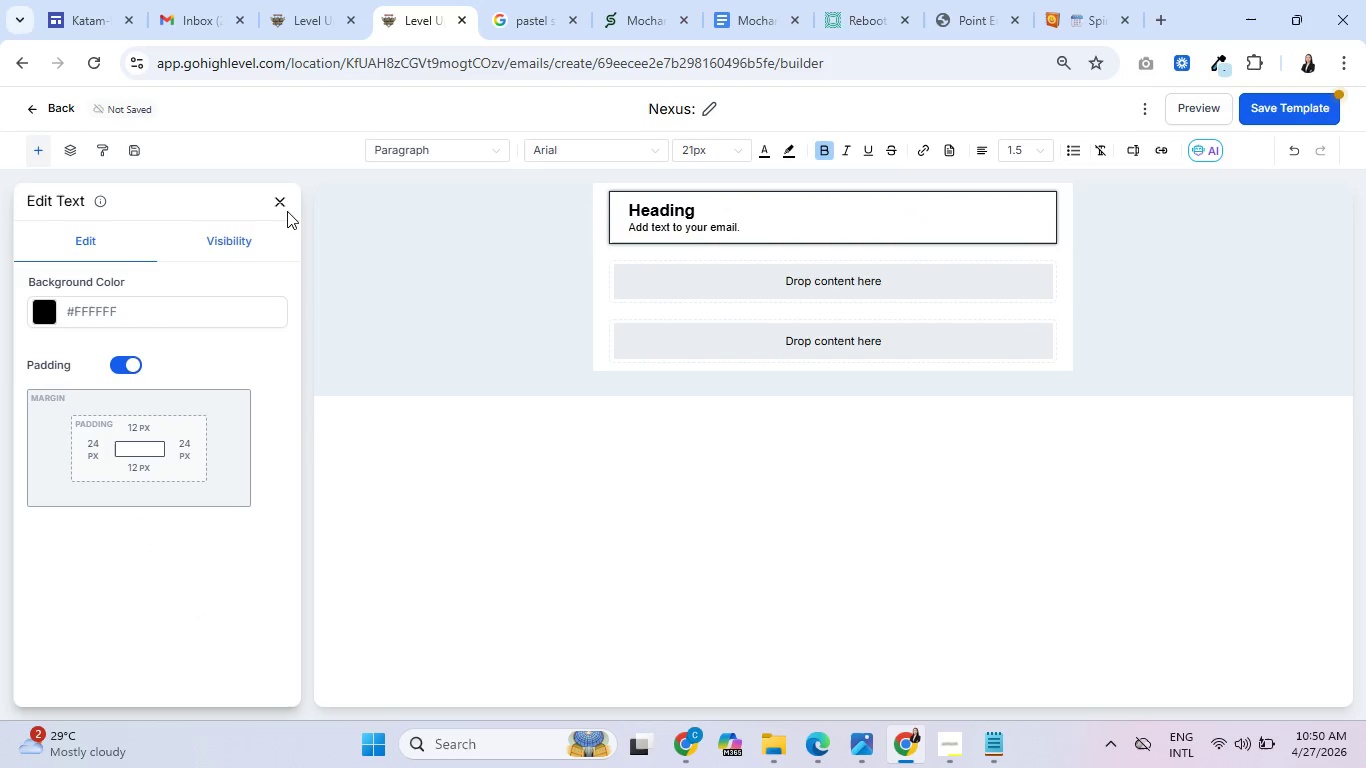 
left_click([282, 200])
 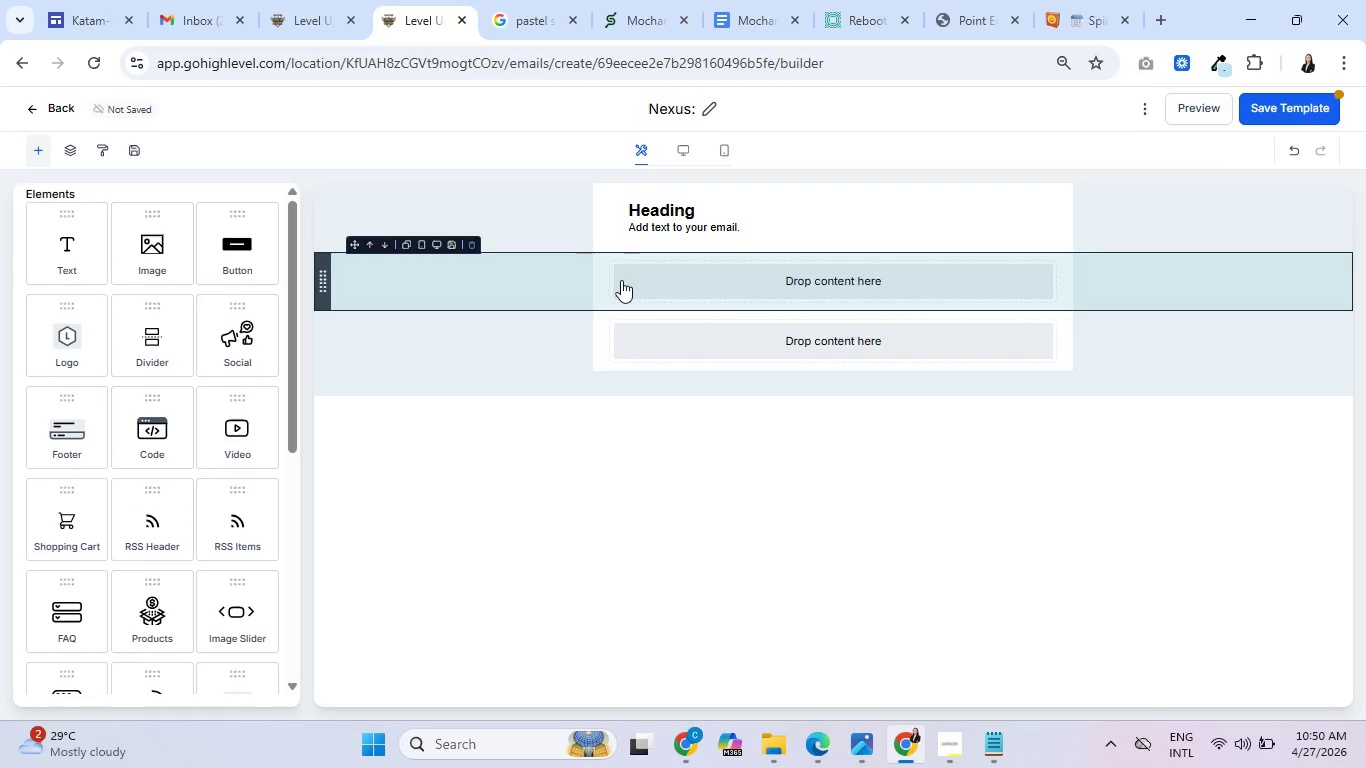 
left_click([367, 247])
 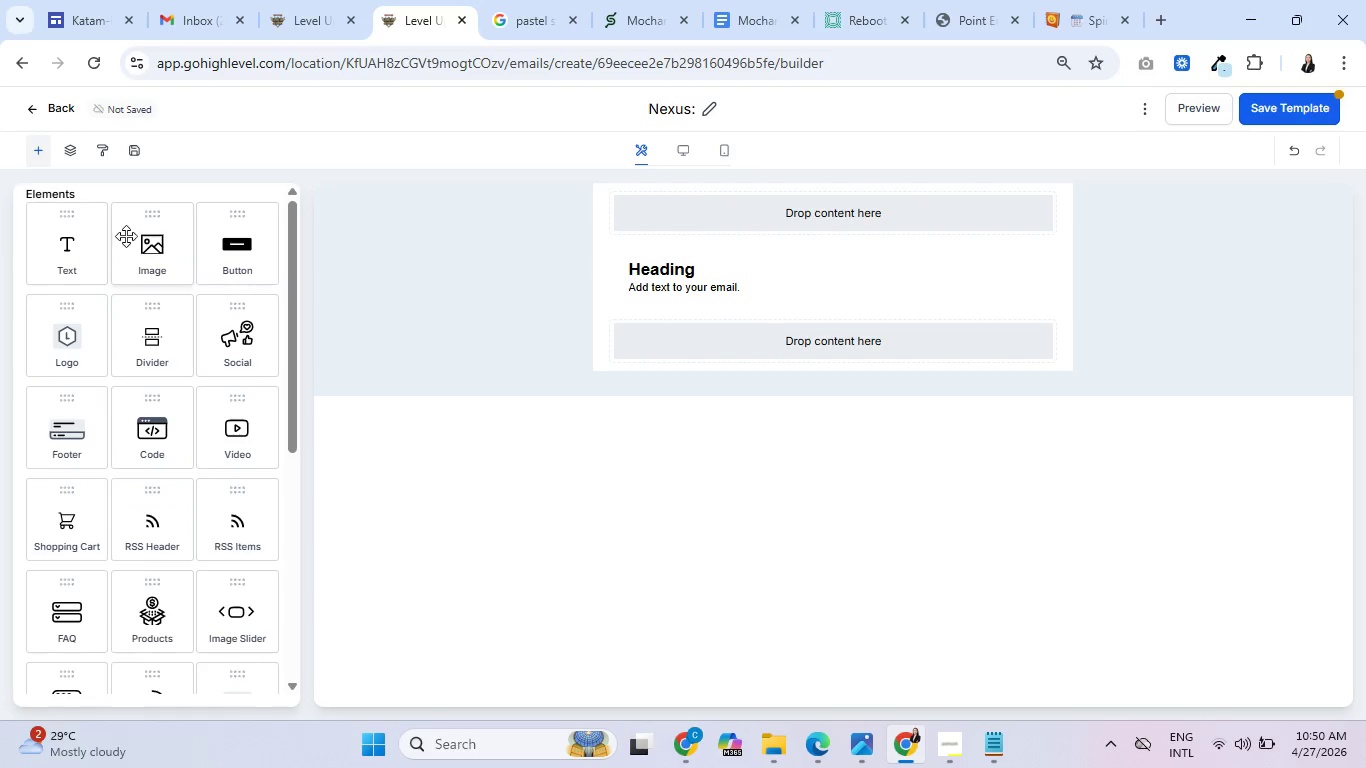 
left_click_drag(start_coordinate=[134, 245], to_coordinate=[728, 226])
 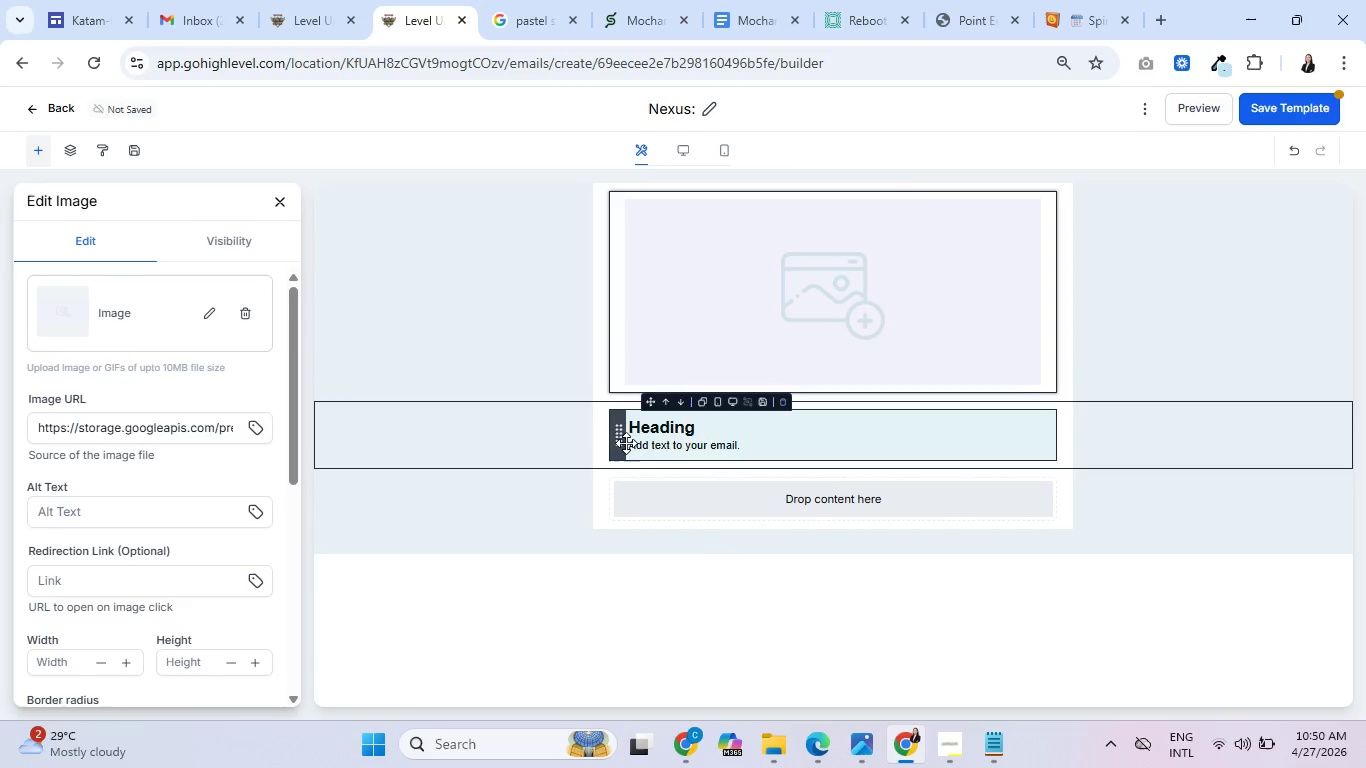 
left_click([657, 430])
 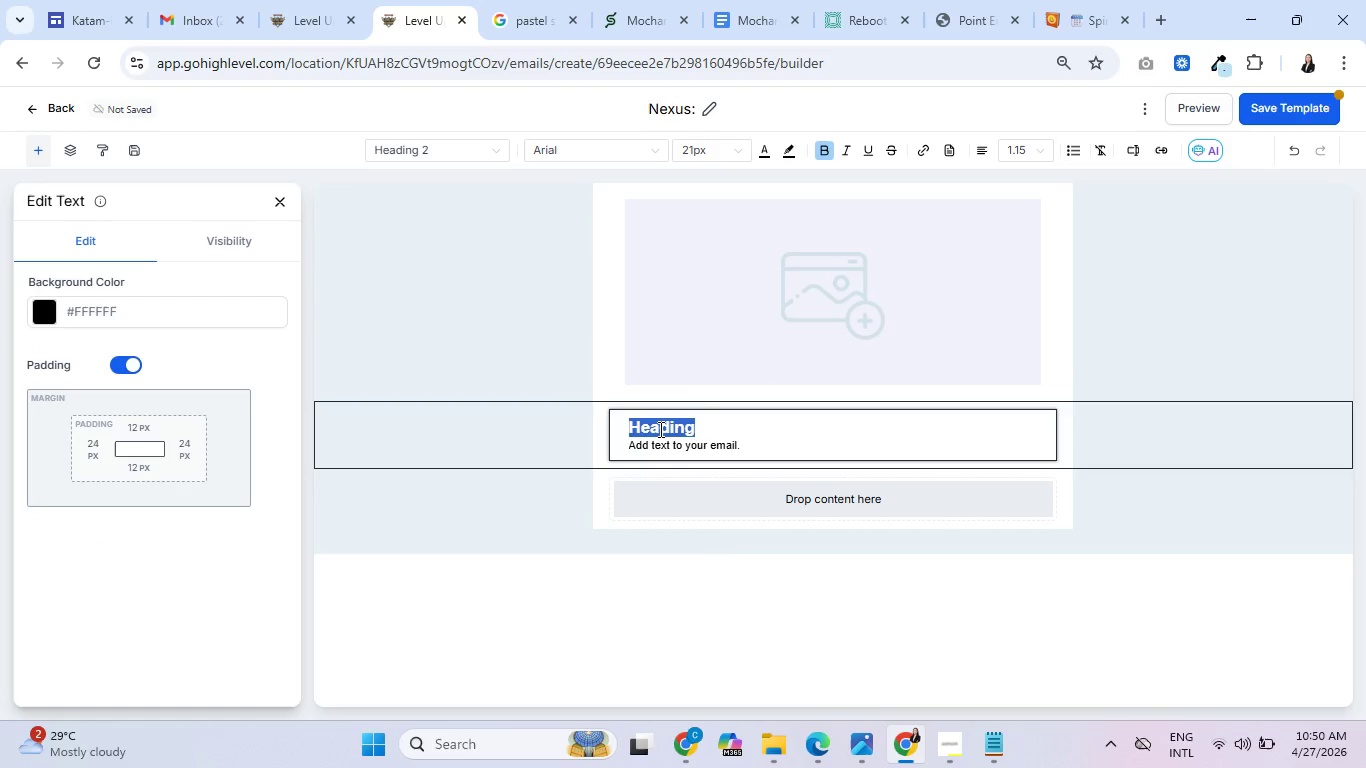 
key(Backspace)
 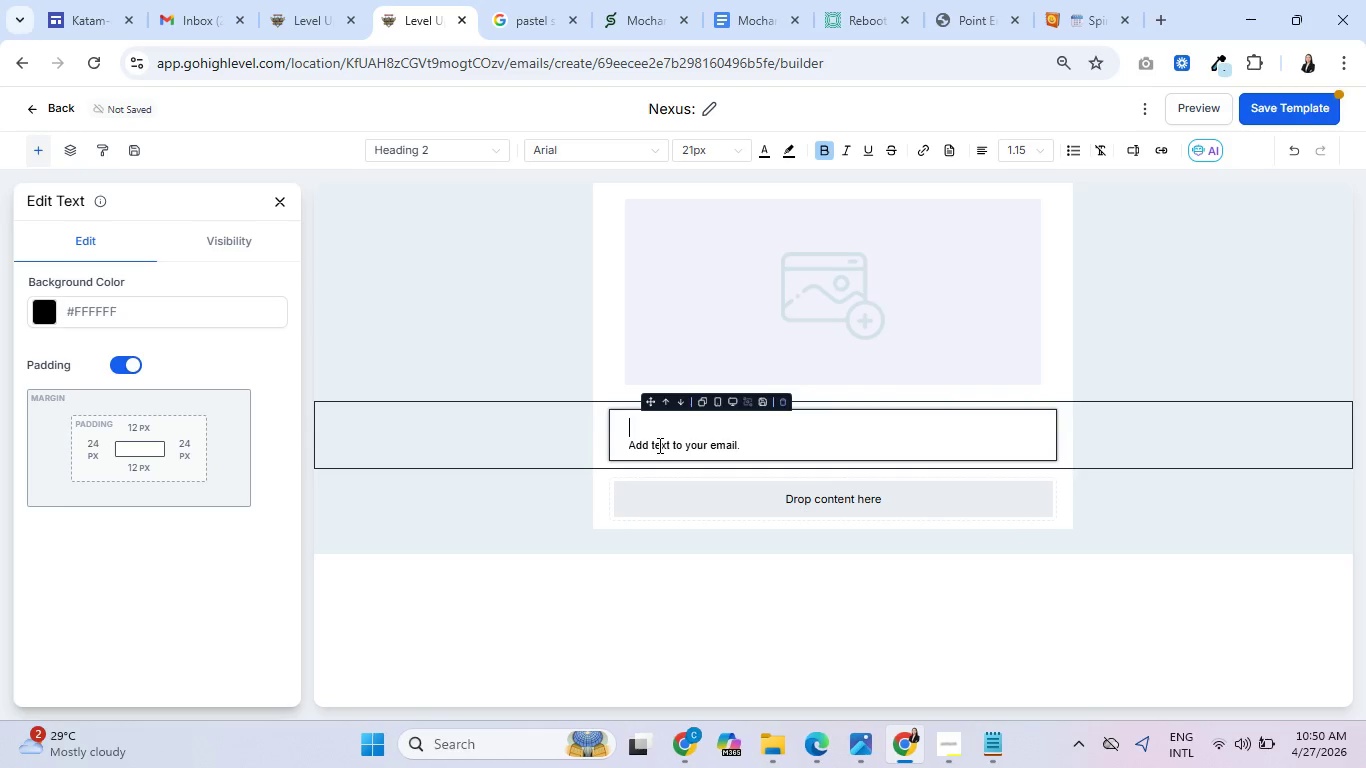 
key(Delete)
 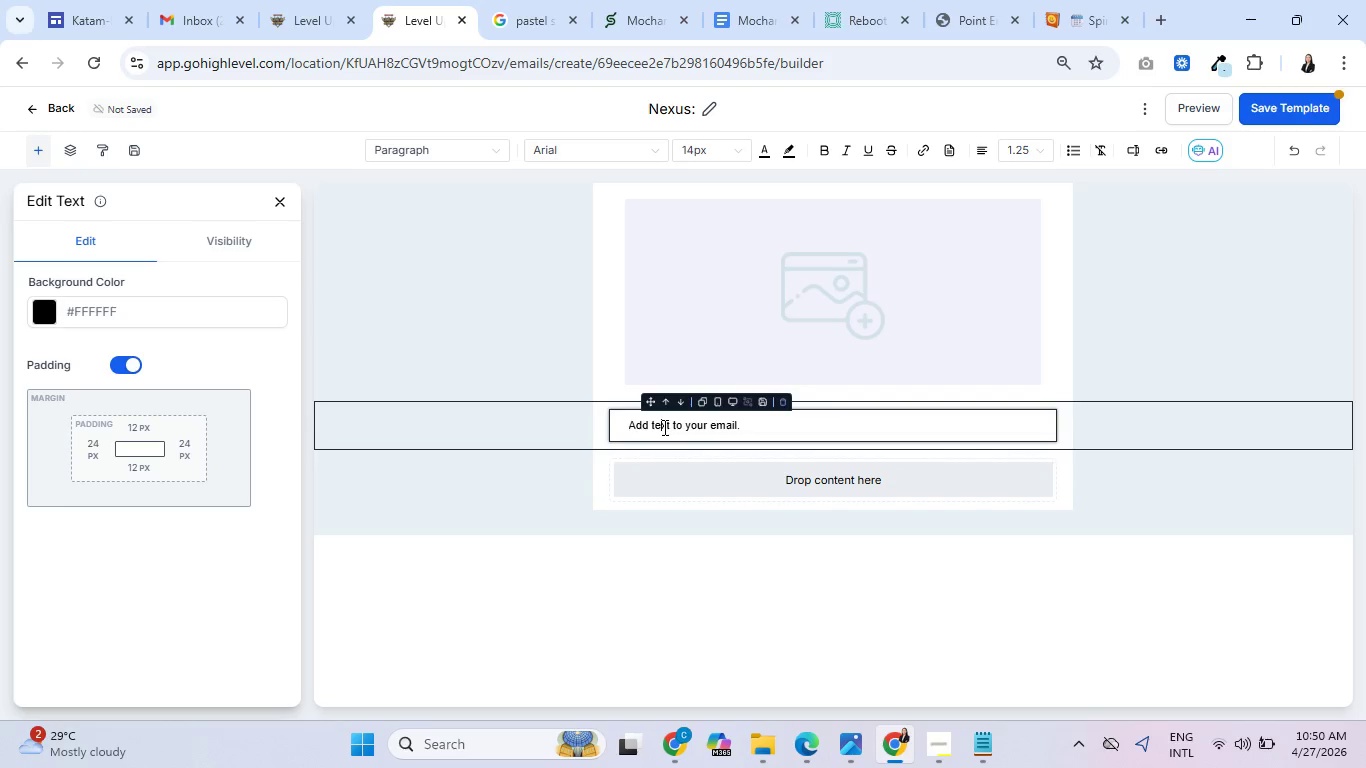 
double_click([663, 427])
 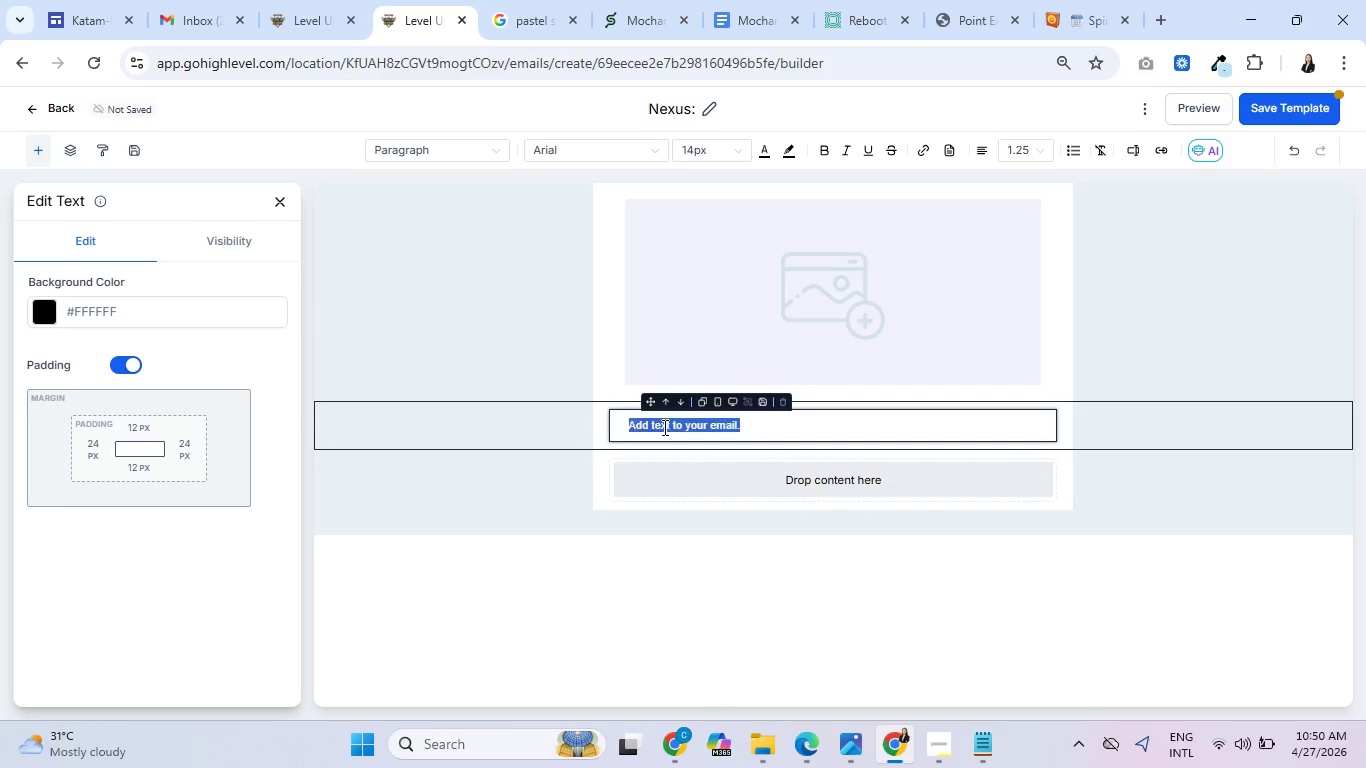 
triple_click([663, 427])
 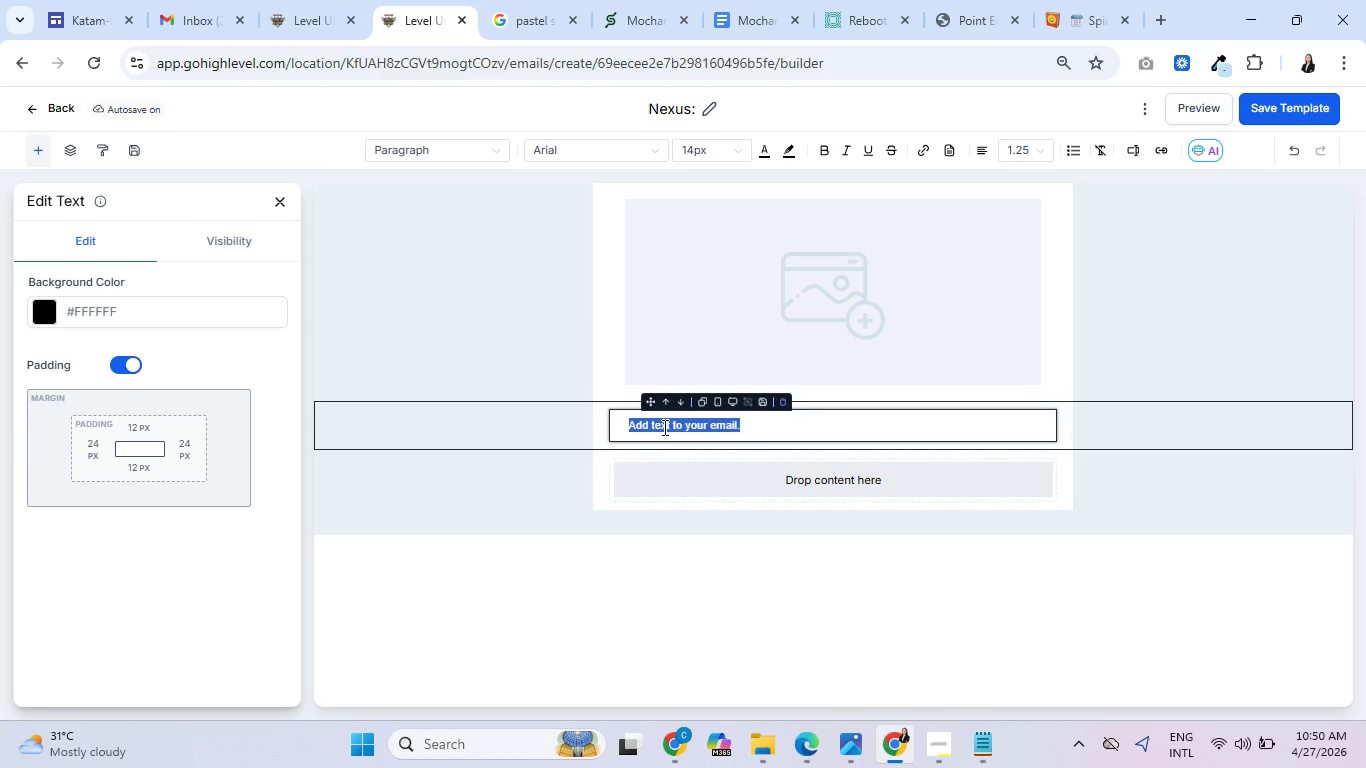 
wait(15.53)
 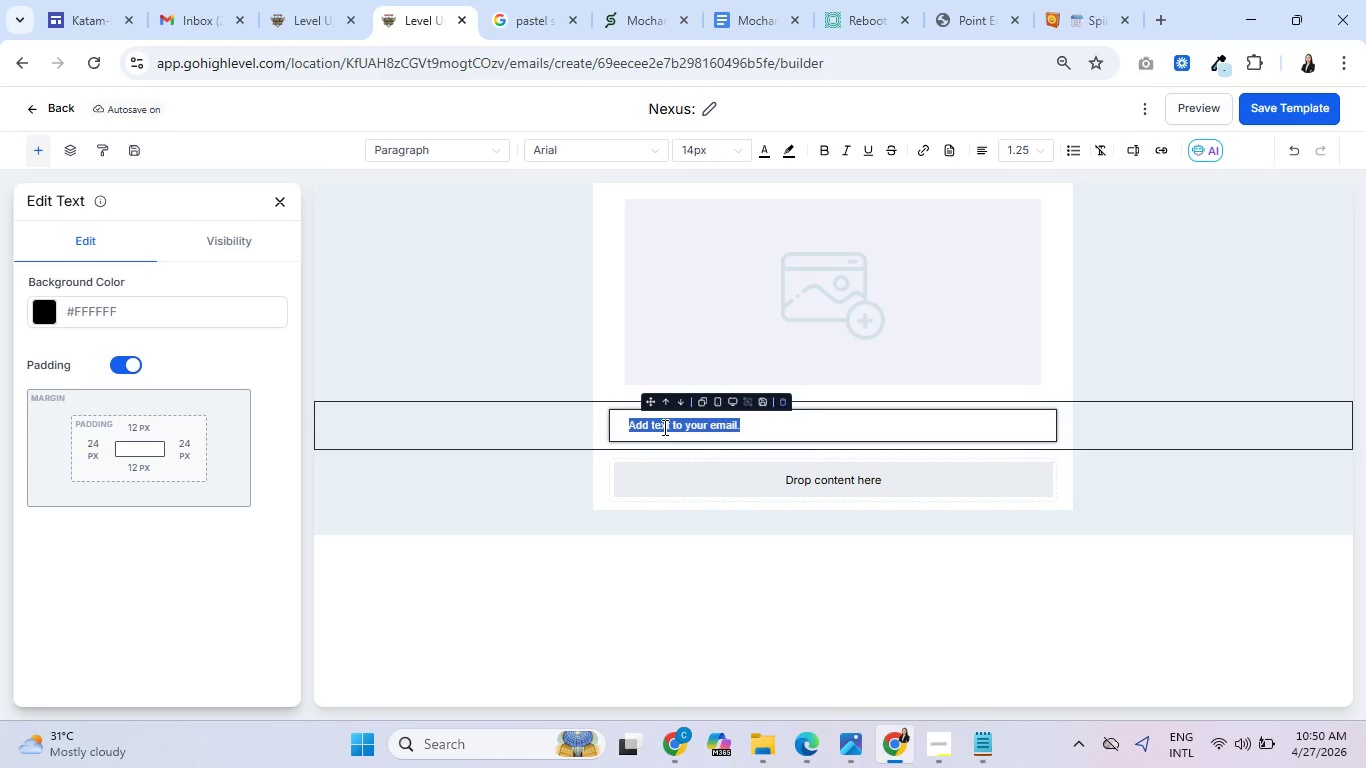 
type(Hey )
 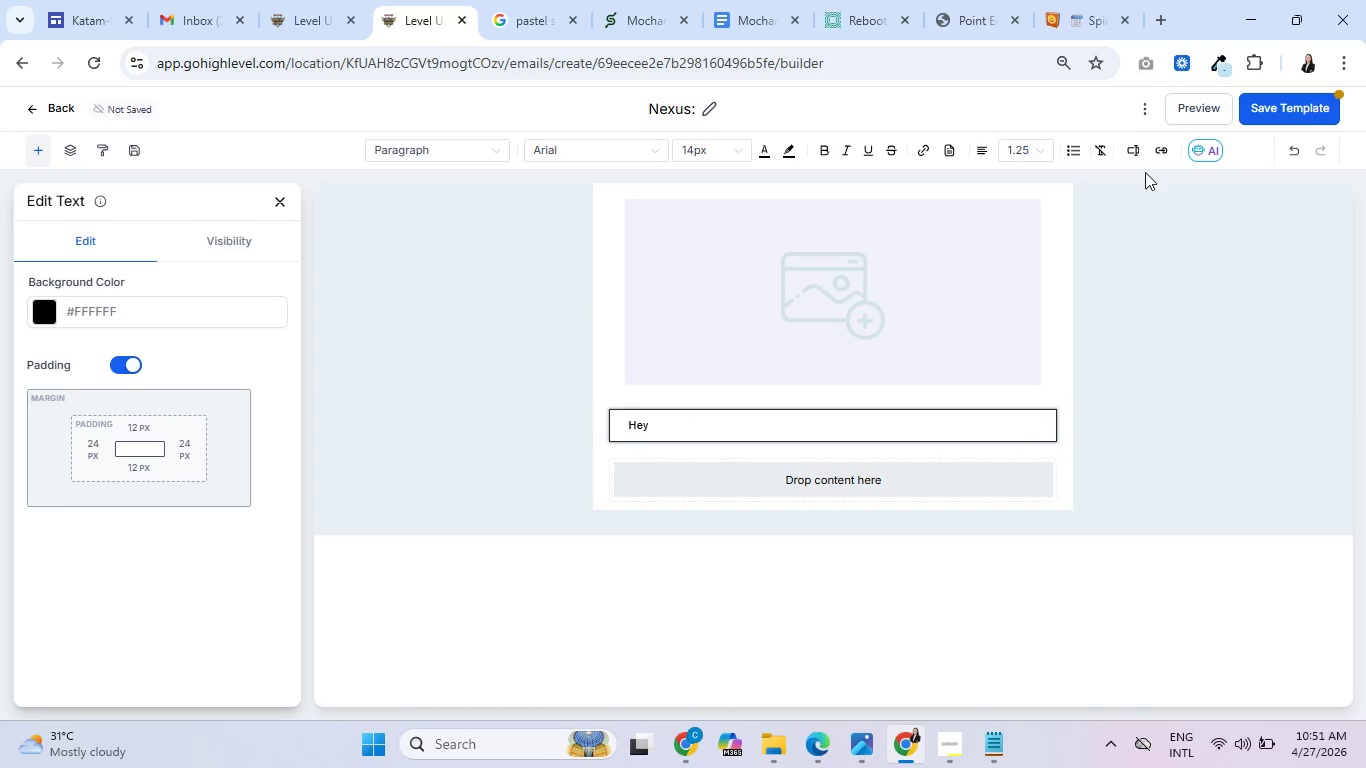 
left_click([1131, 152])
 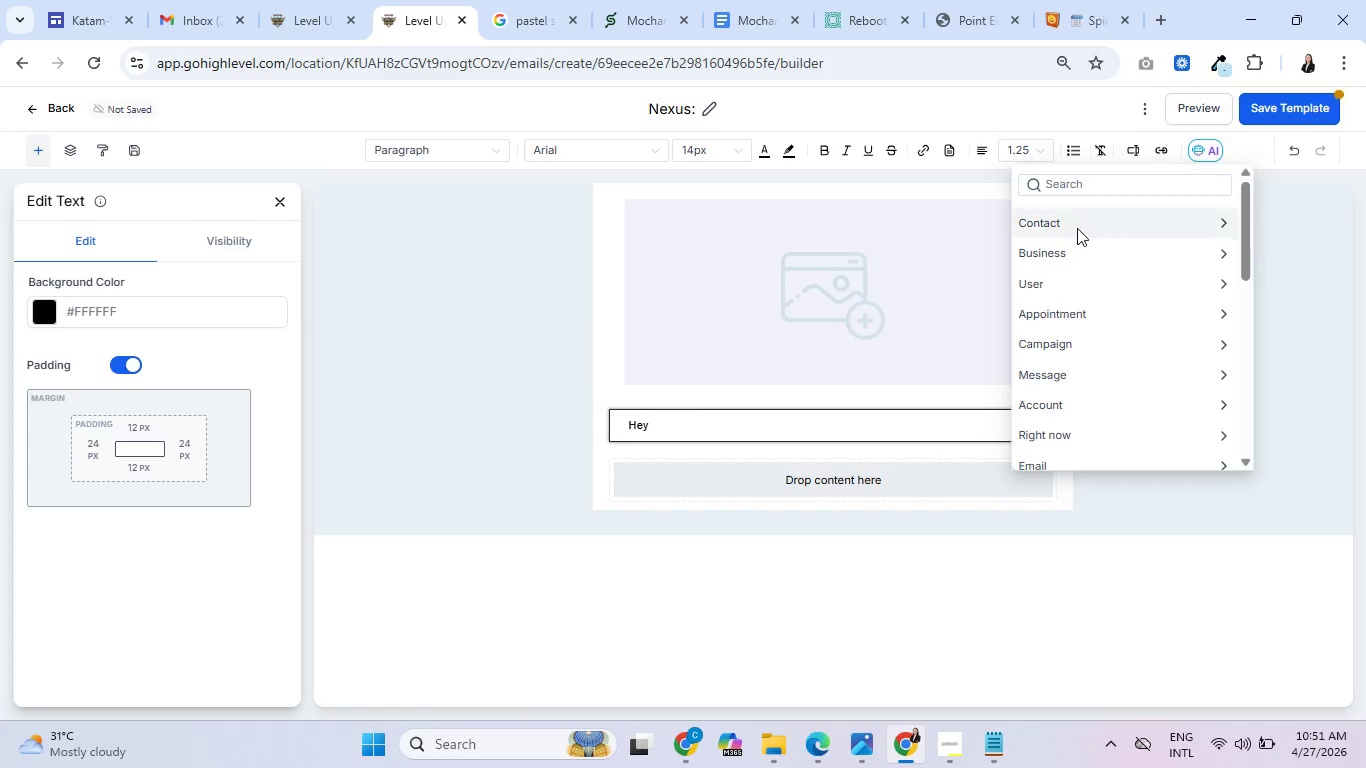 
left_click([1077, 228])
 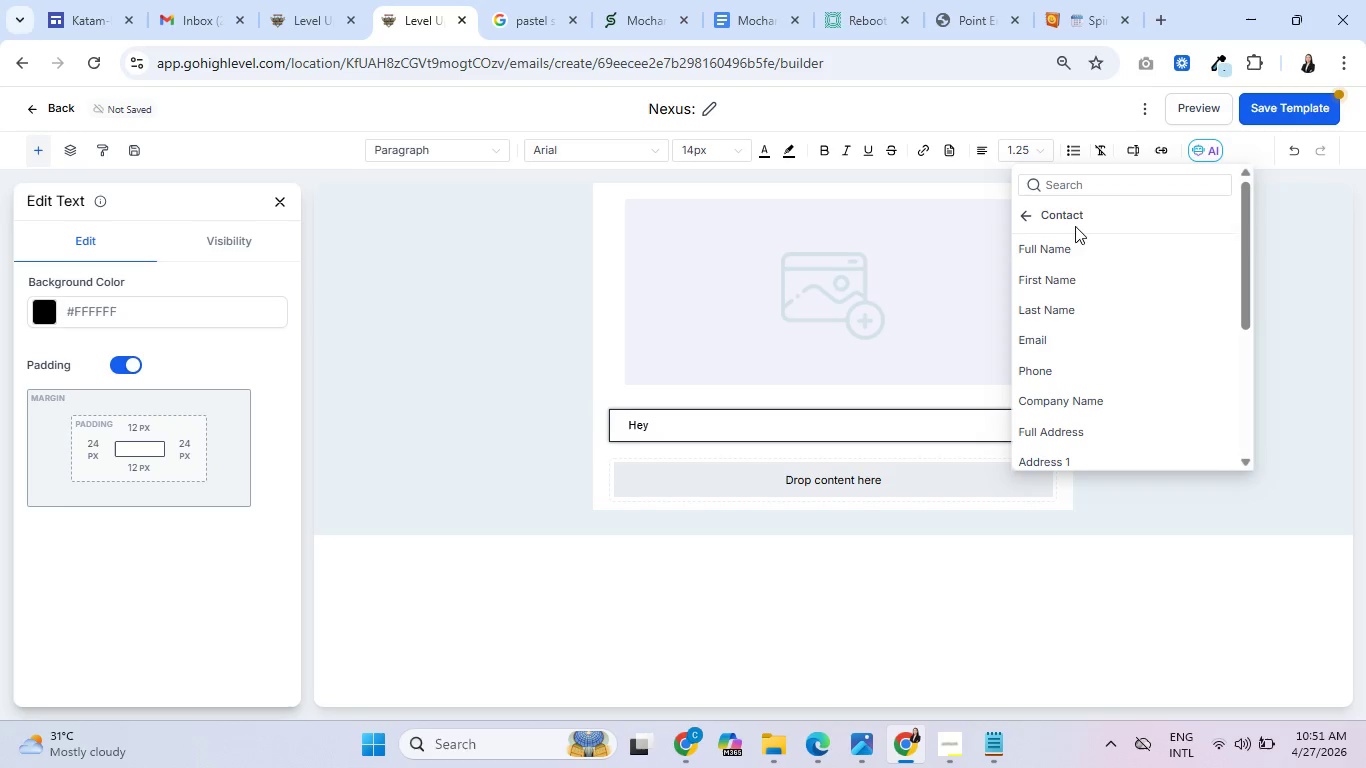 
left_click([1074, 271])
 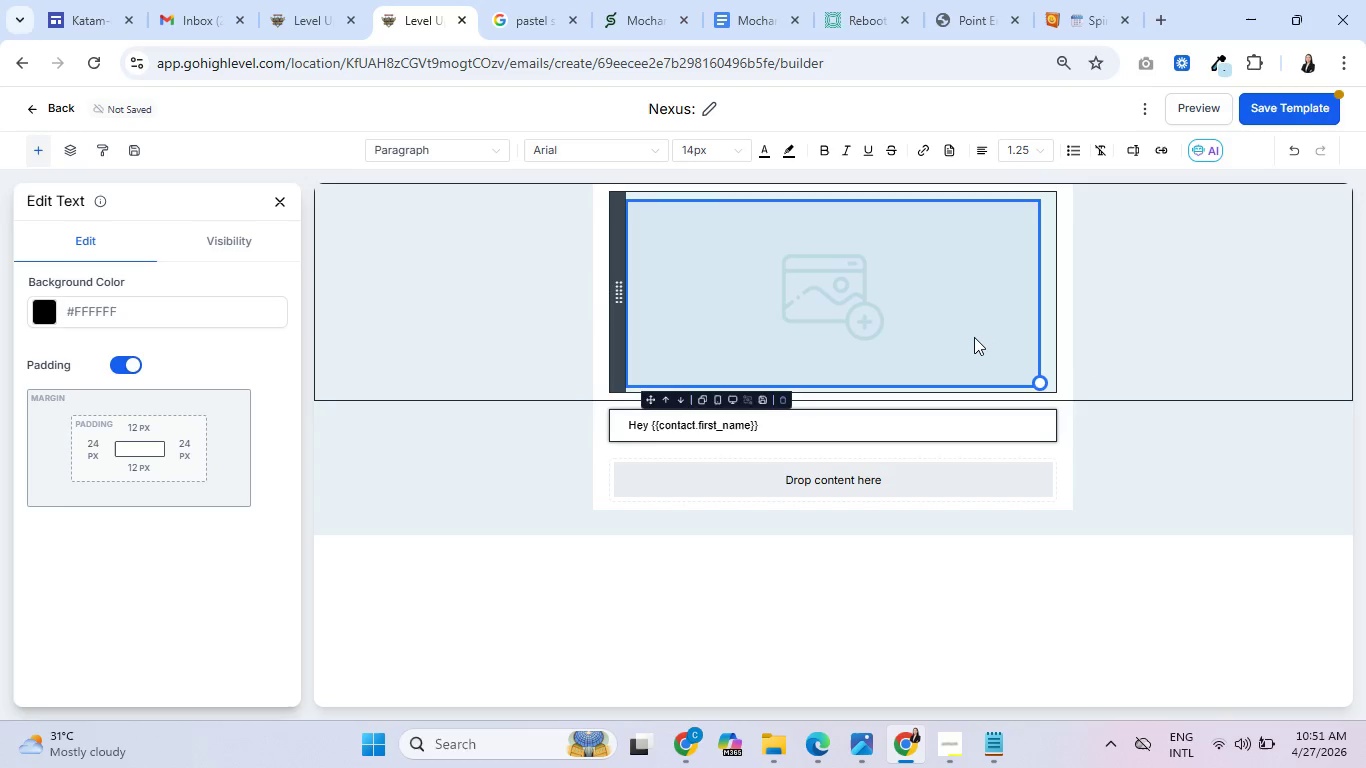 
key(Comma)
 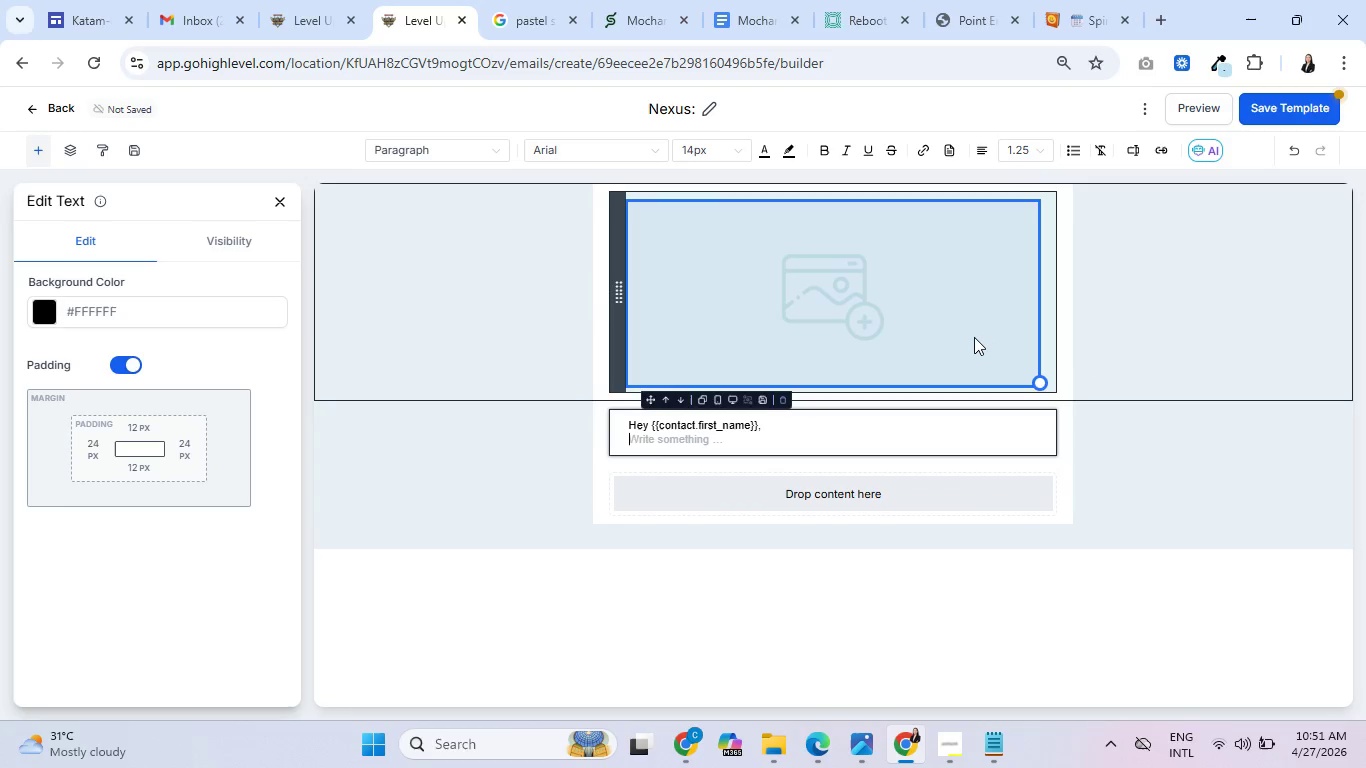 
key(Enter)
 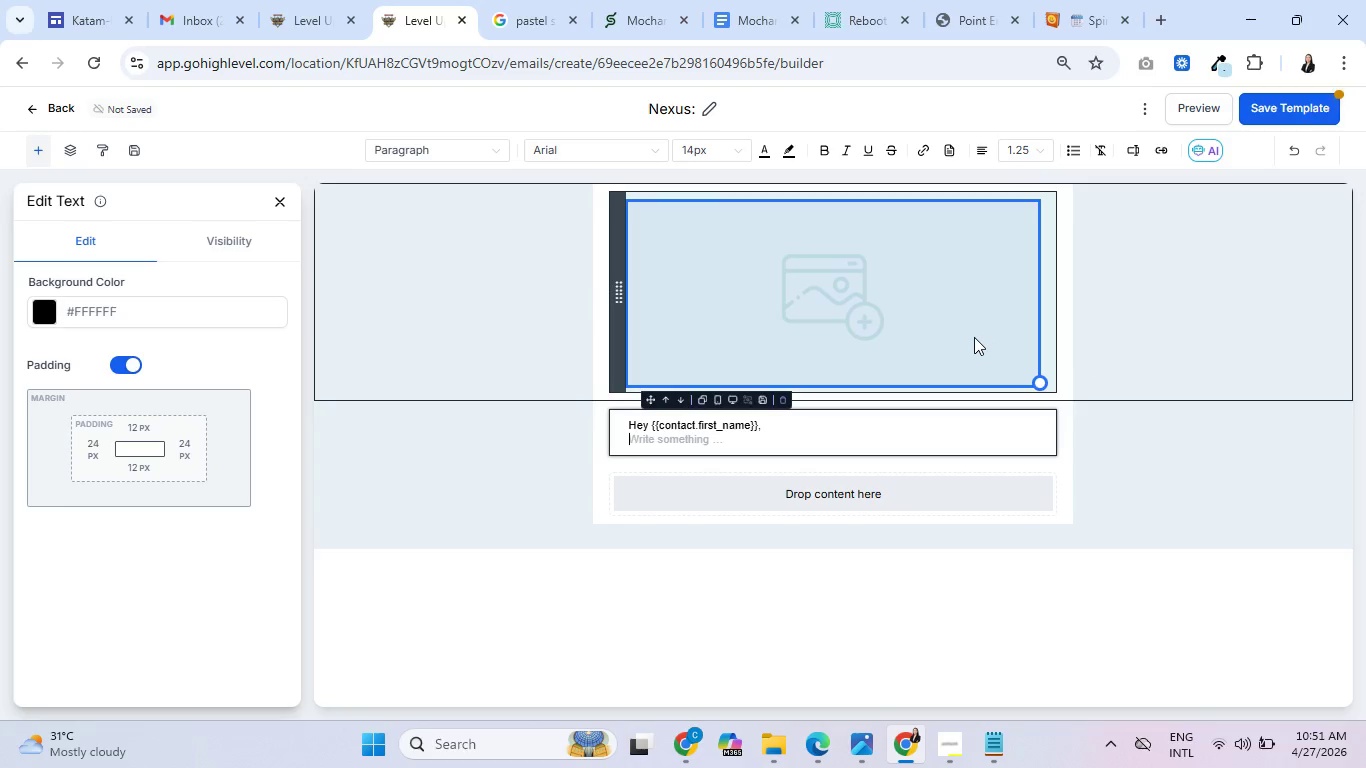 
key(Enter)
 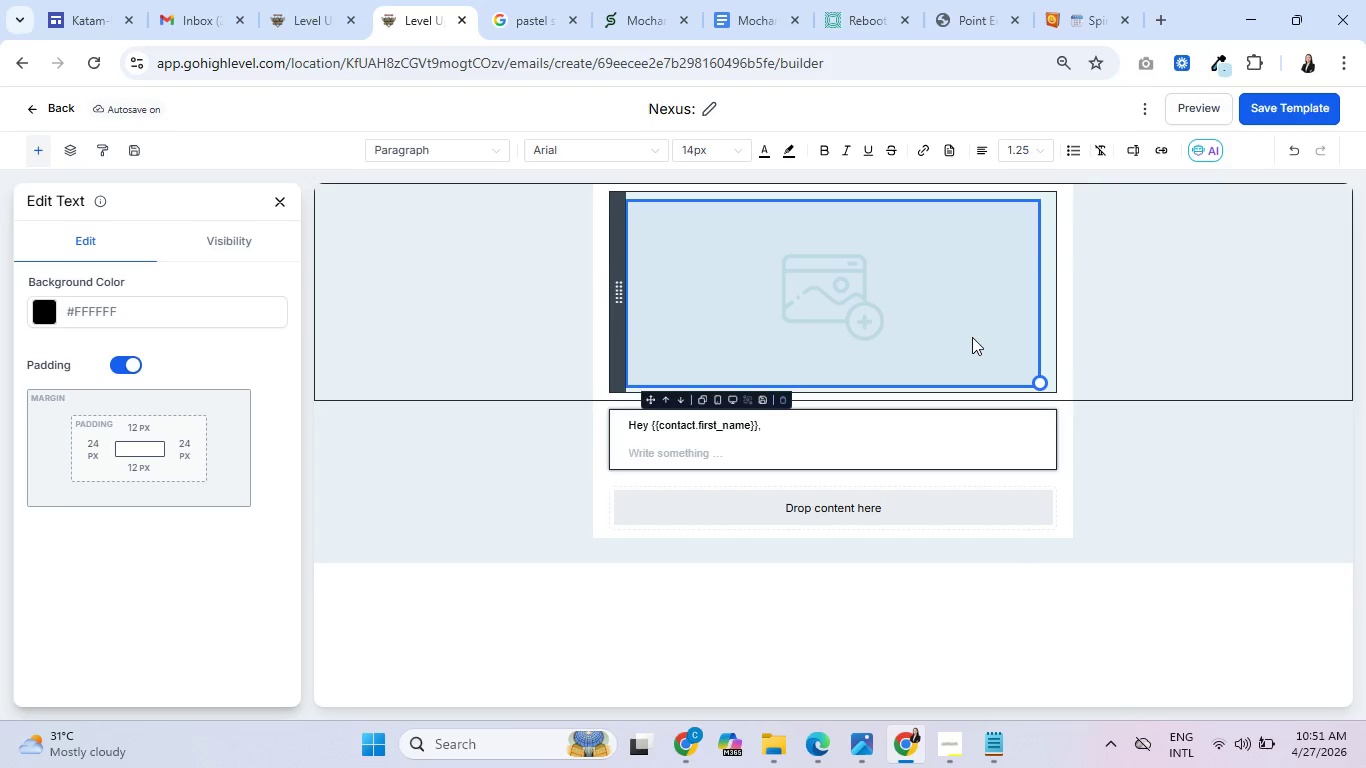 
wait(40.64)
 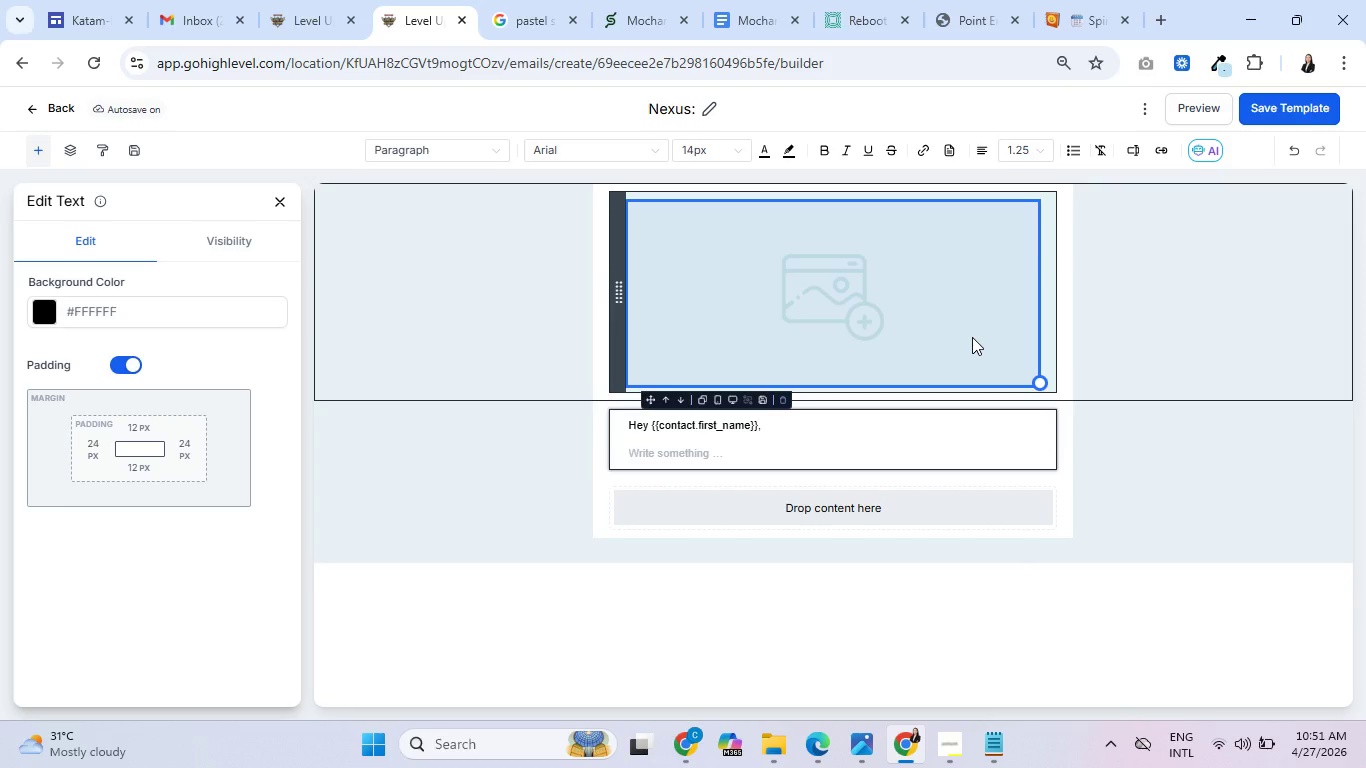 
type(I want to tell you about a founder we worked with )
 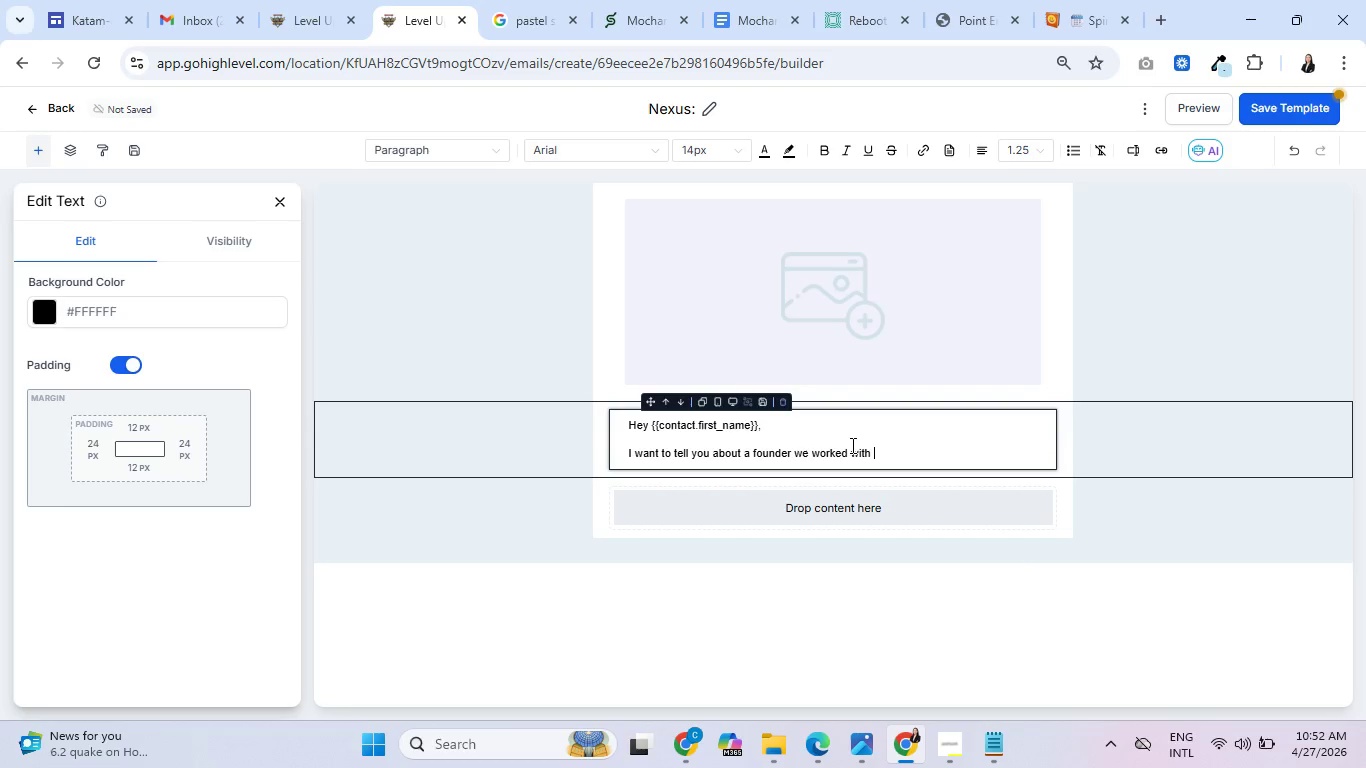 
type(18 months ago )
 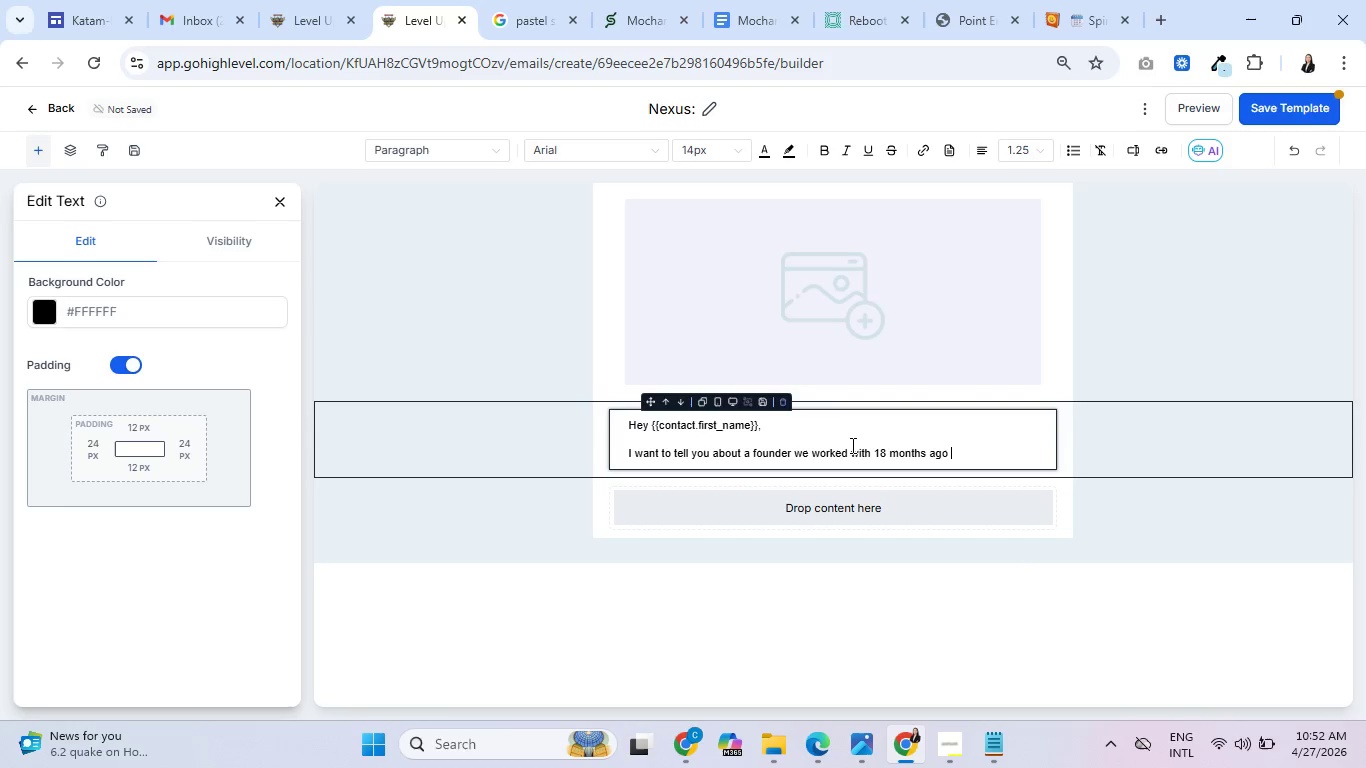 
key(Backspace)
type(. I'll call him Marcus )
key(Backspace)
type(. )
 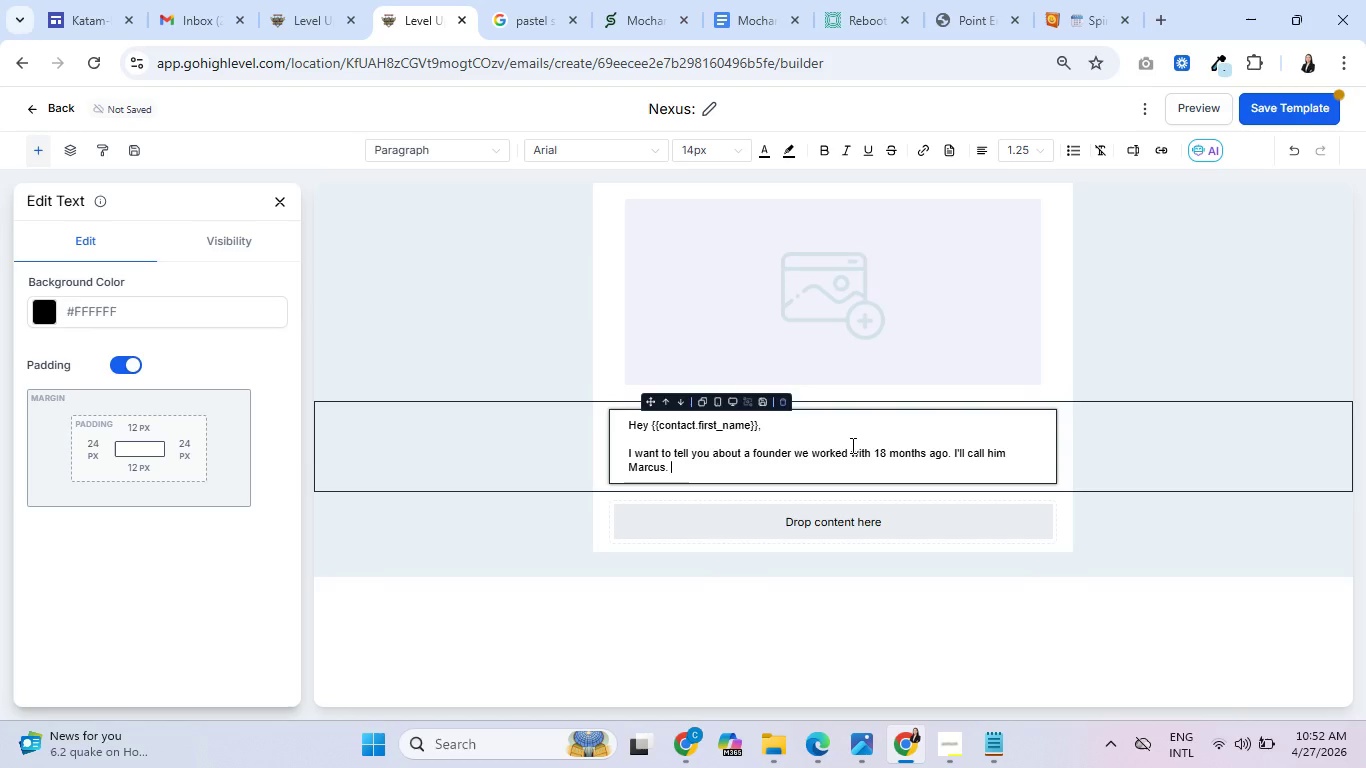 
type(He ran a fintech )
 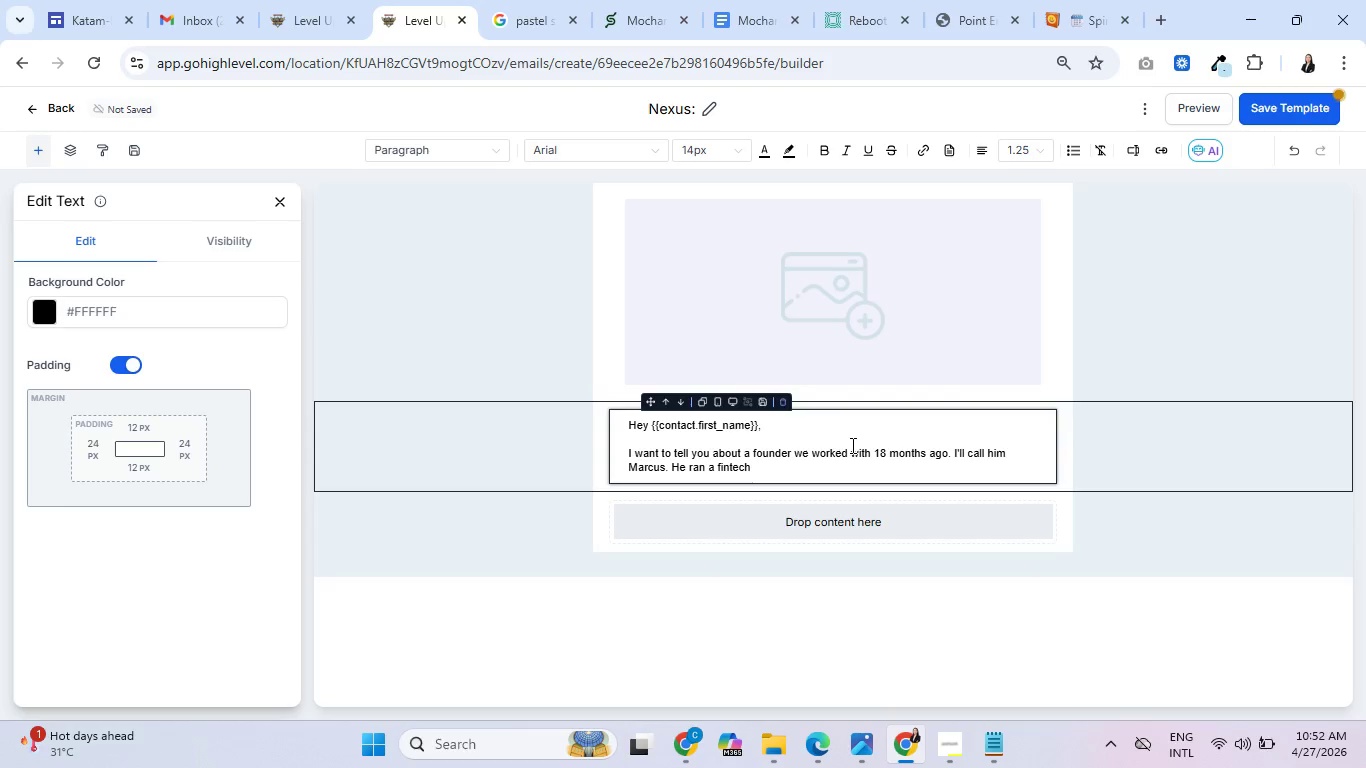 
wait(6.89)
 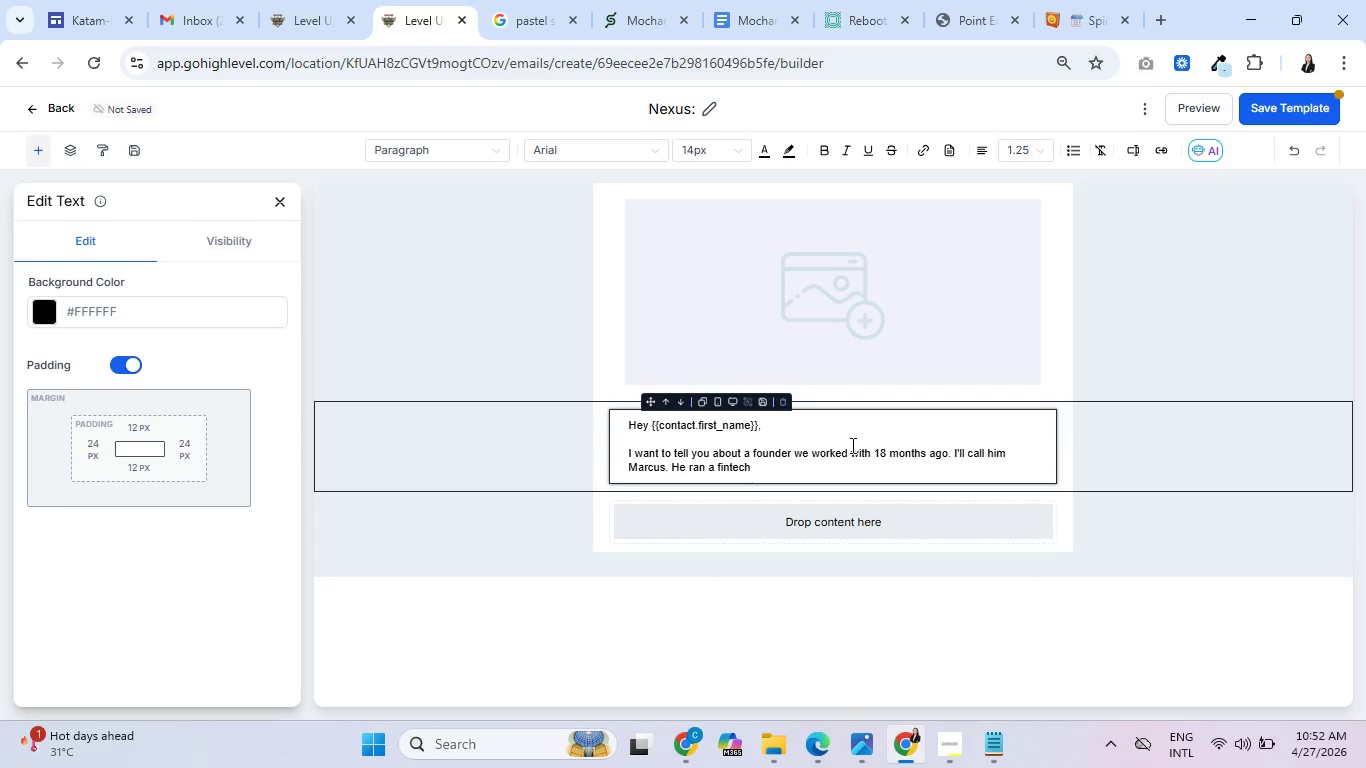 
type(company)
 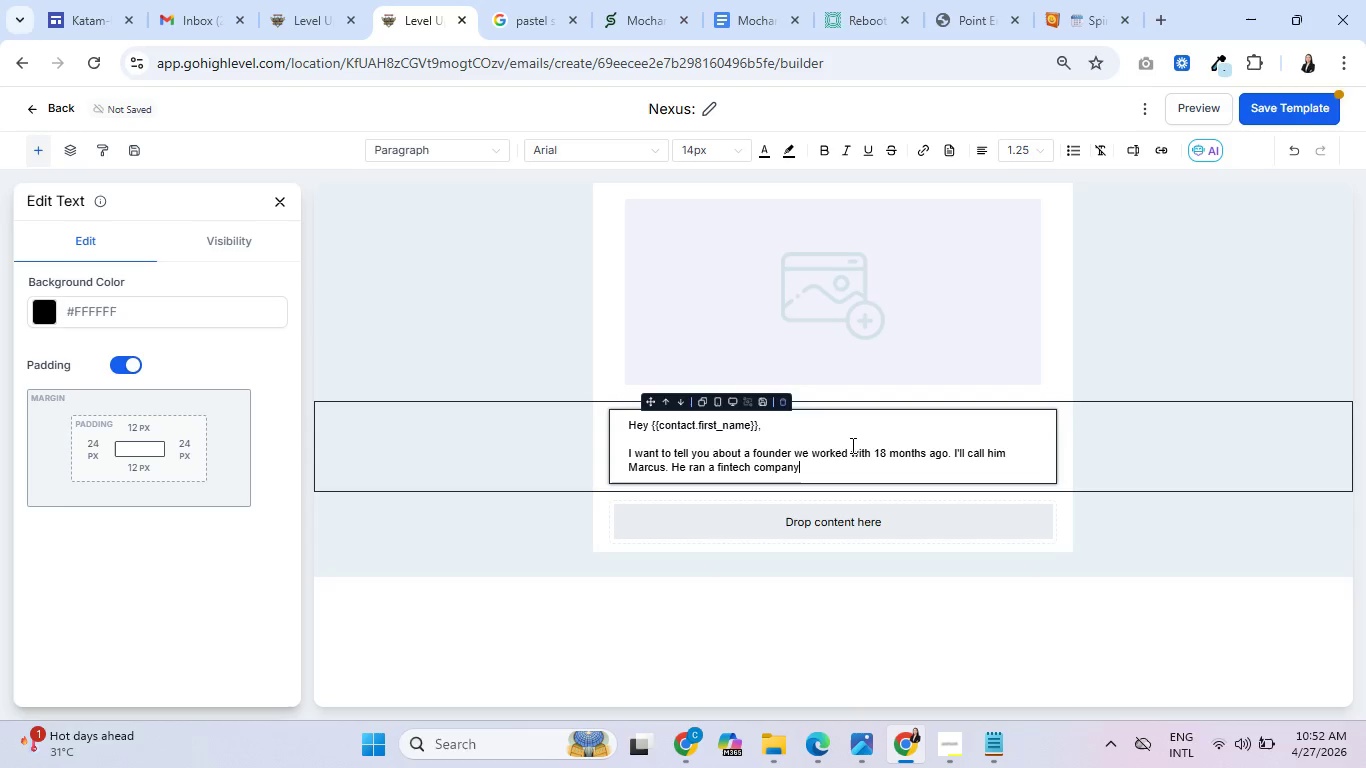 
type(, 42 people)
 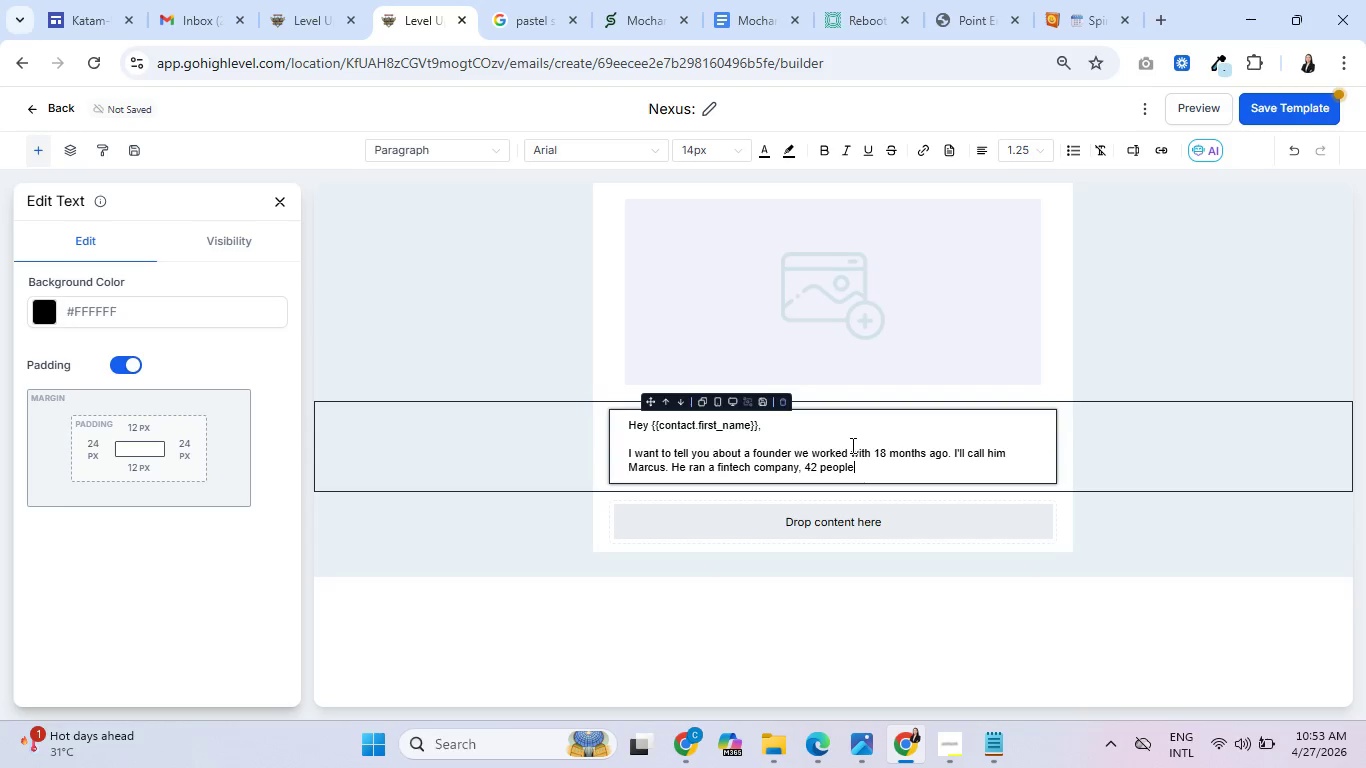 
type(, Series A)
 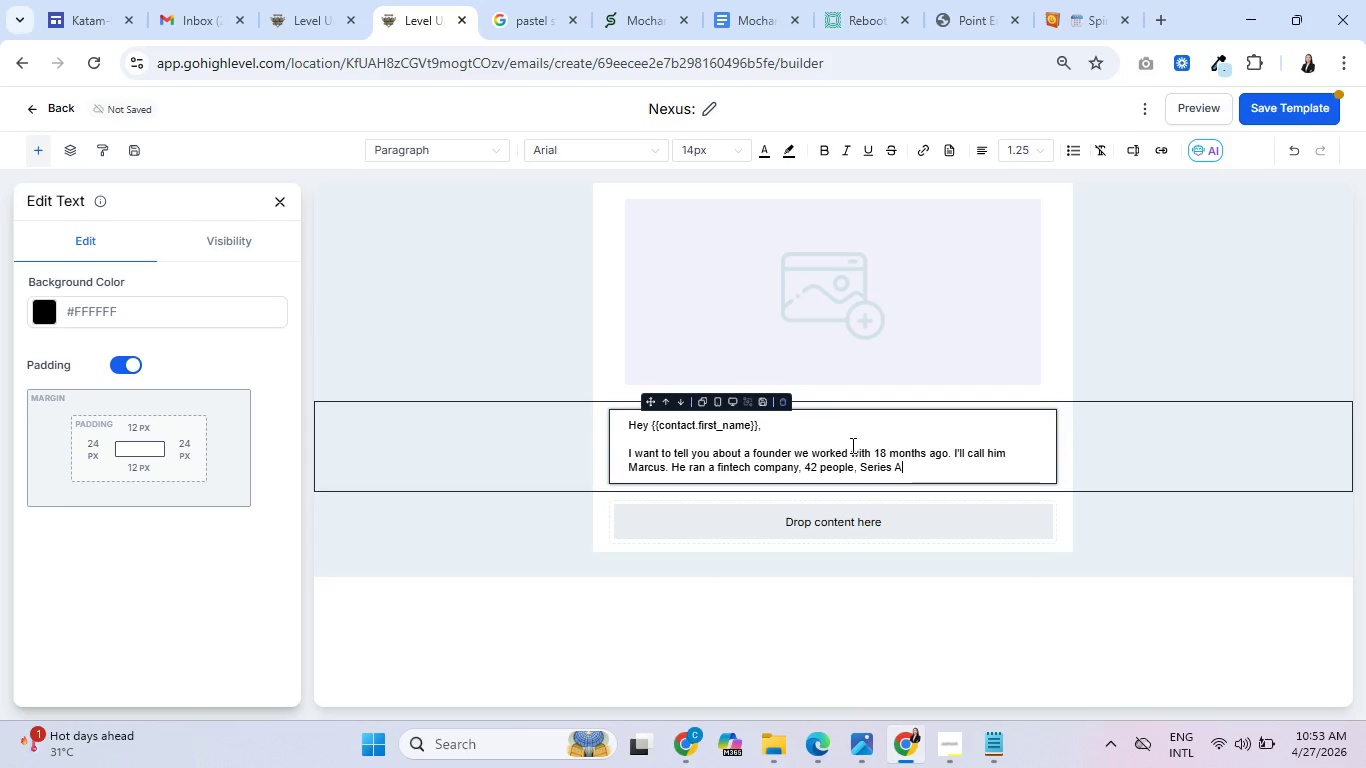 
wait(6.95)
 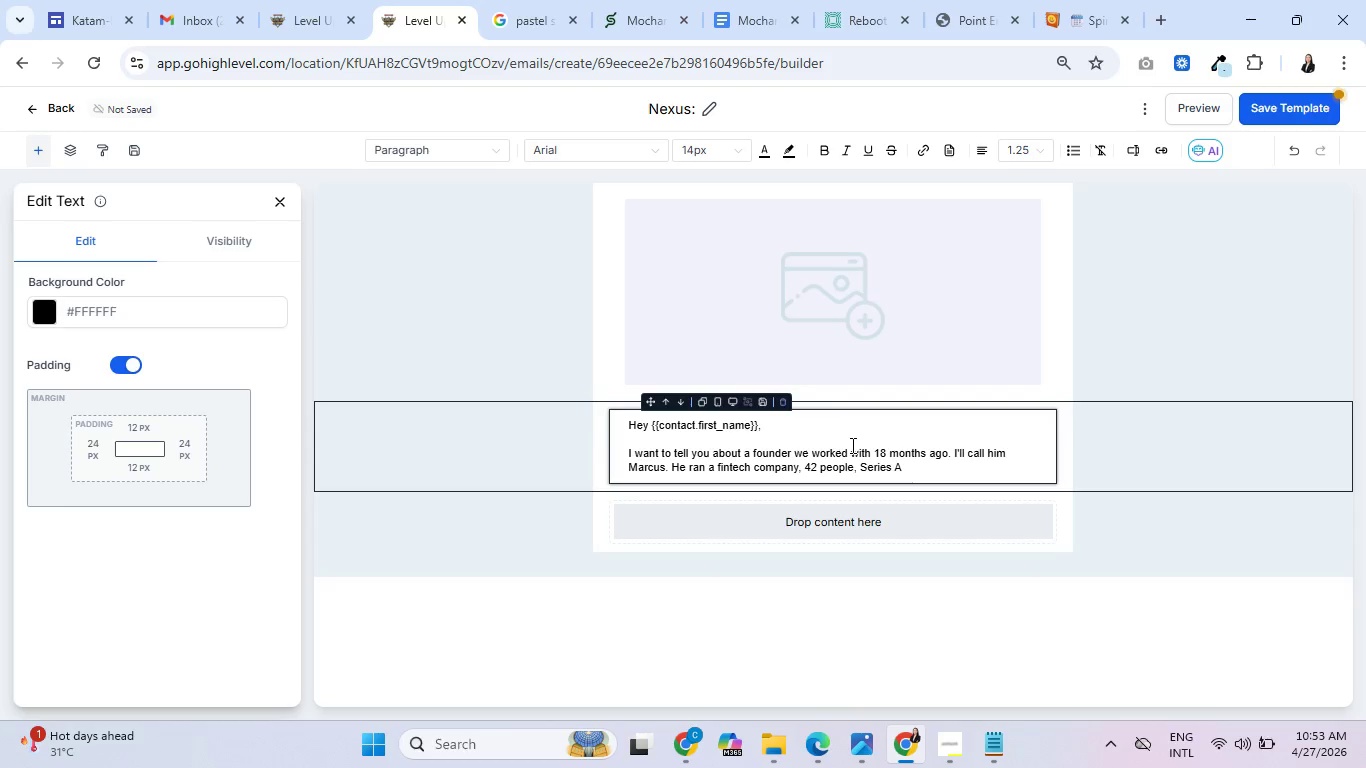 
key(Space)
 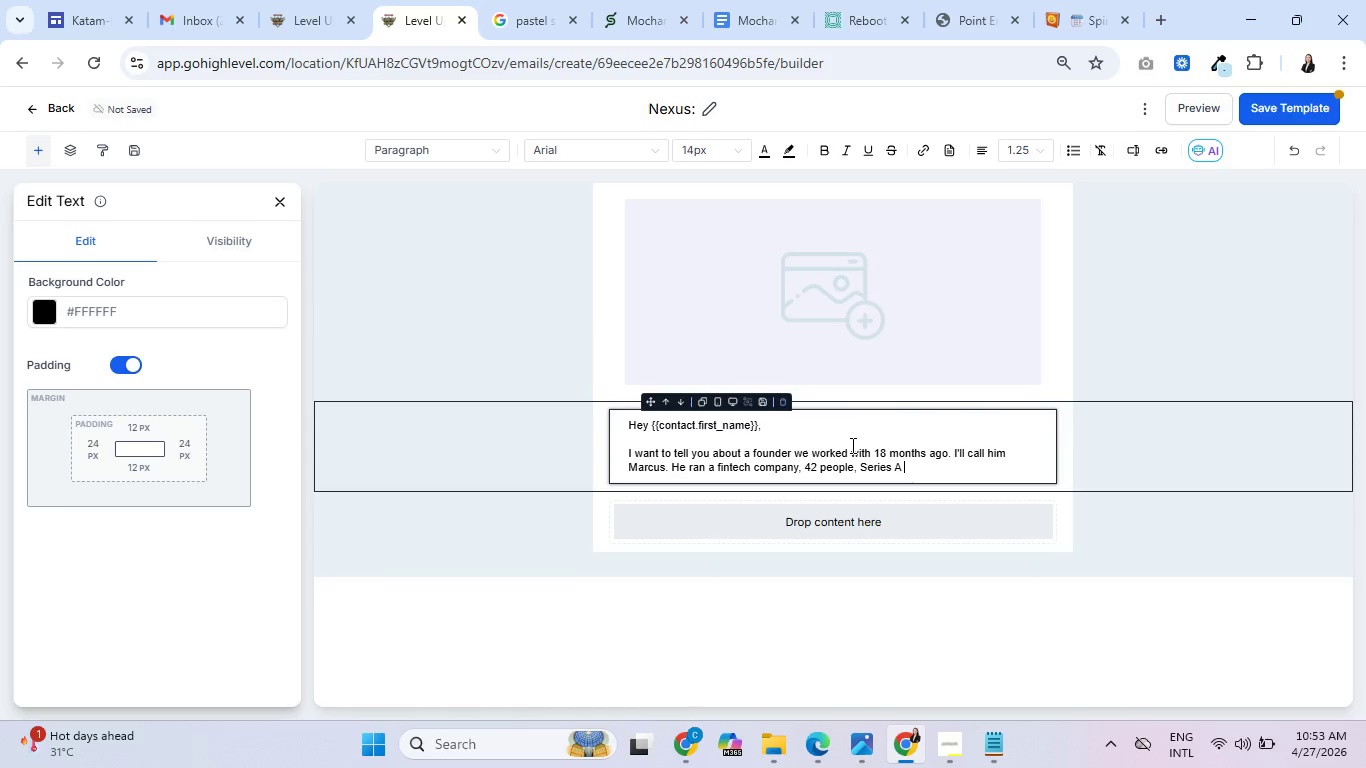 
key(Backspace)
type(, growing fast)
 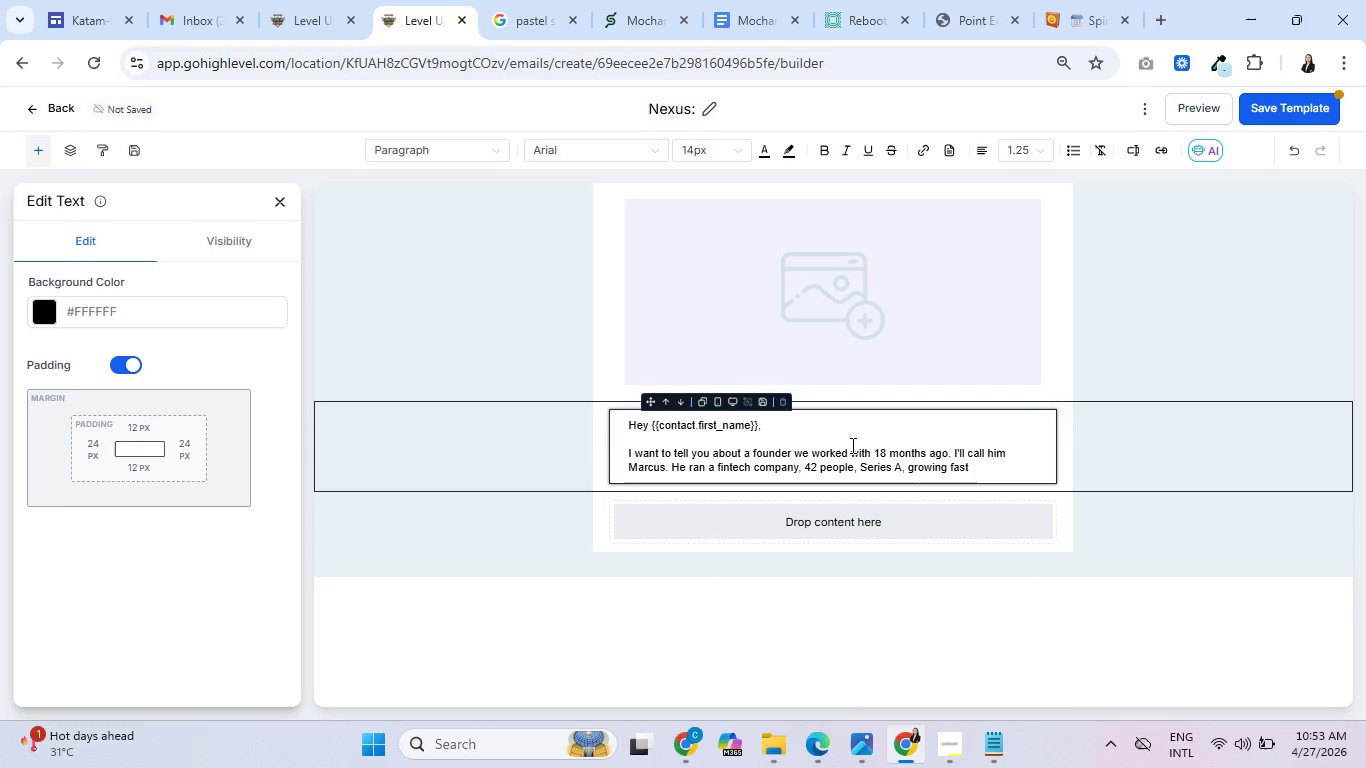 
hold_key(key=ShiftLeft, duration=0.59)
 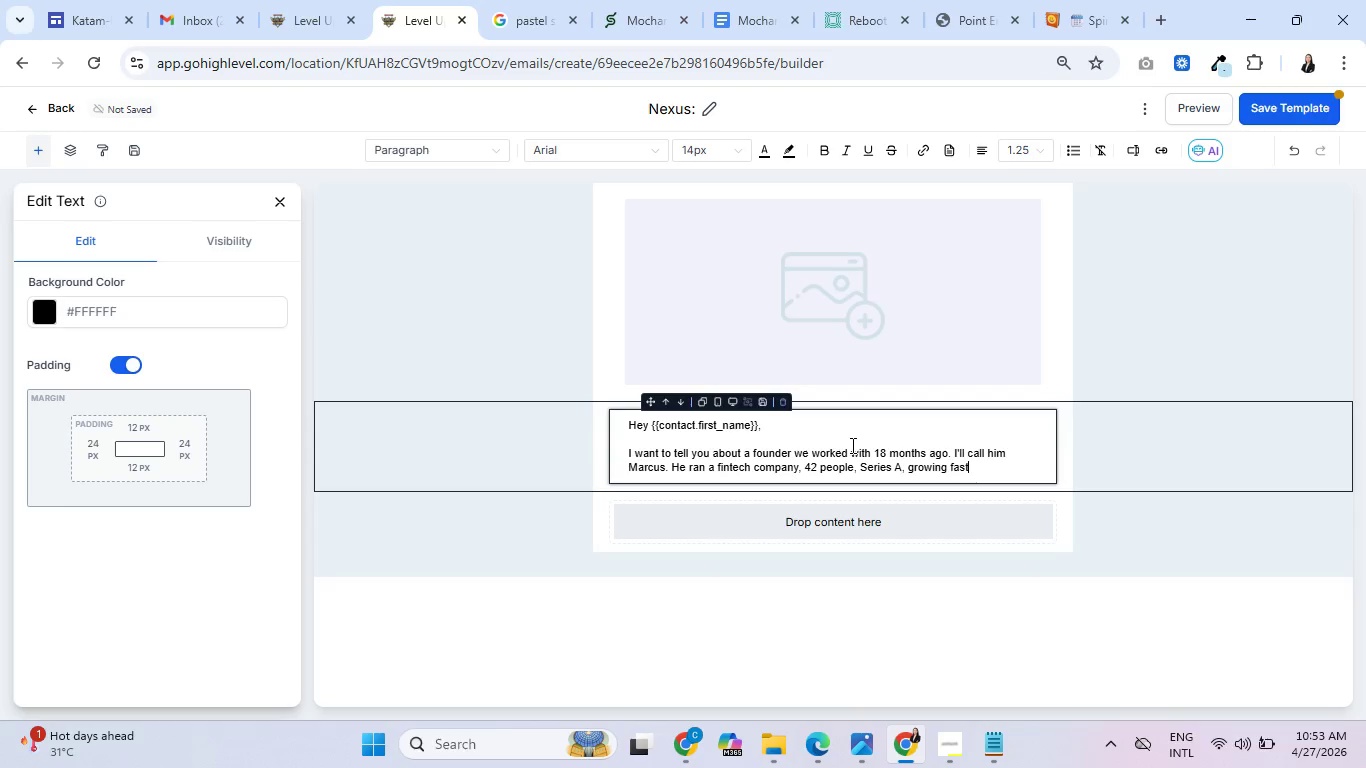 
key(Comma)
 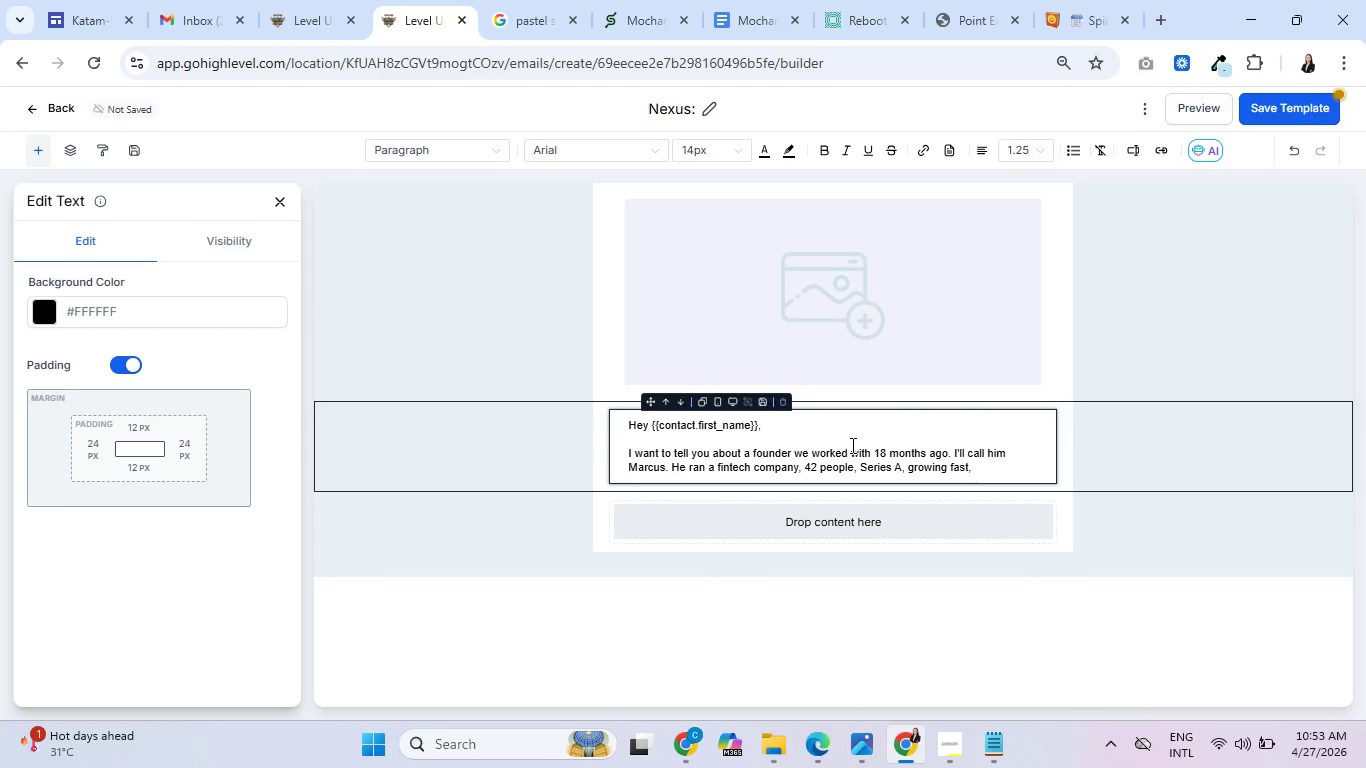 
key(Backspace)
 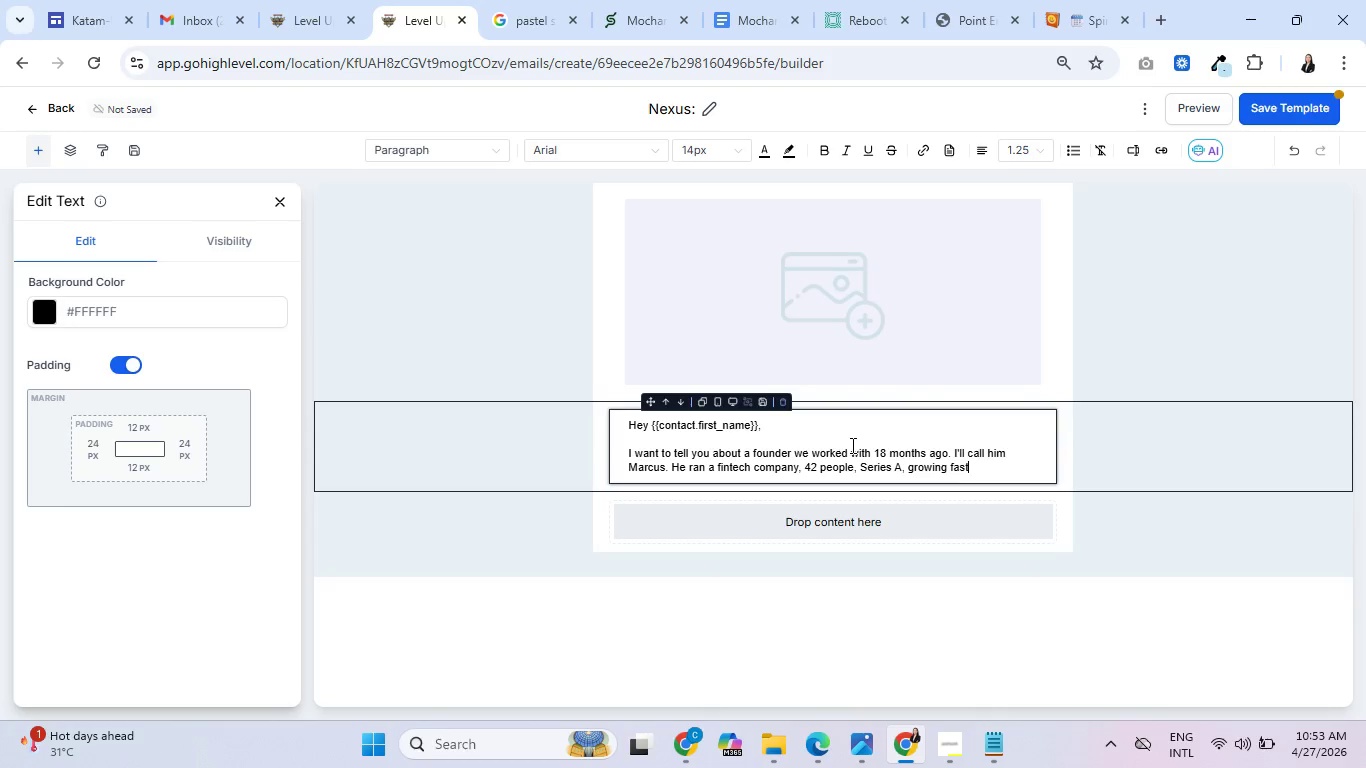 
key(Period)
 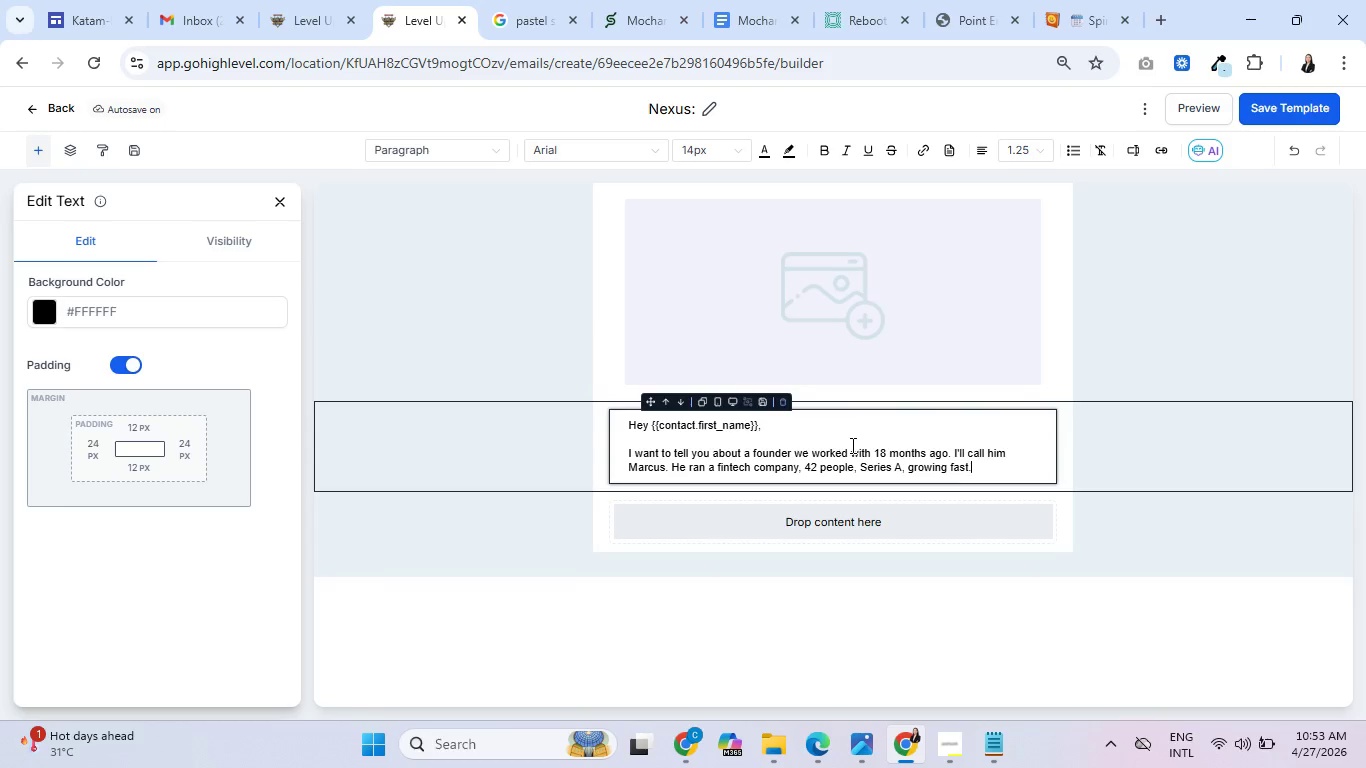 
wait(17.58)
 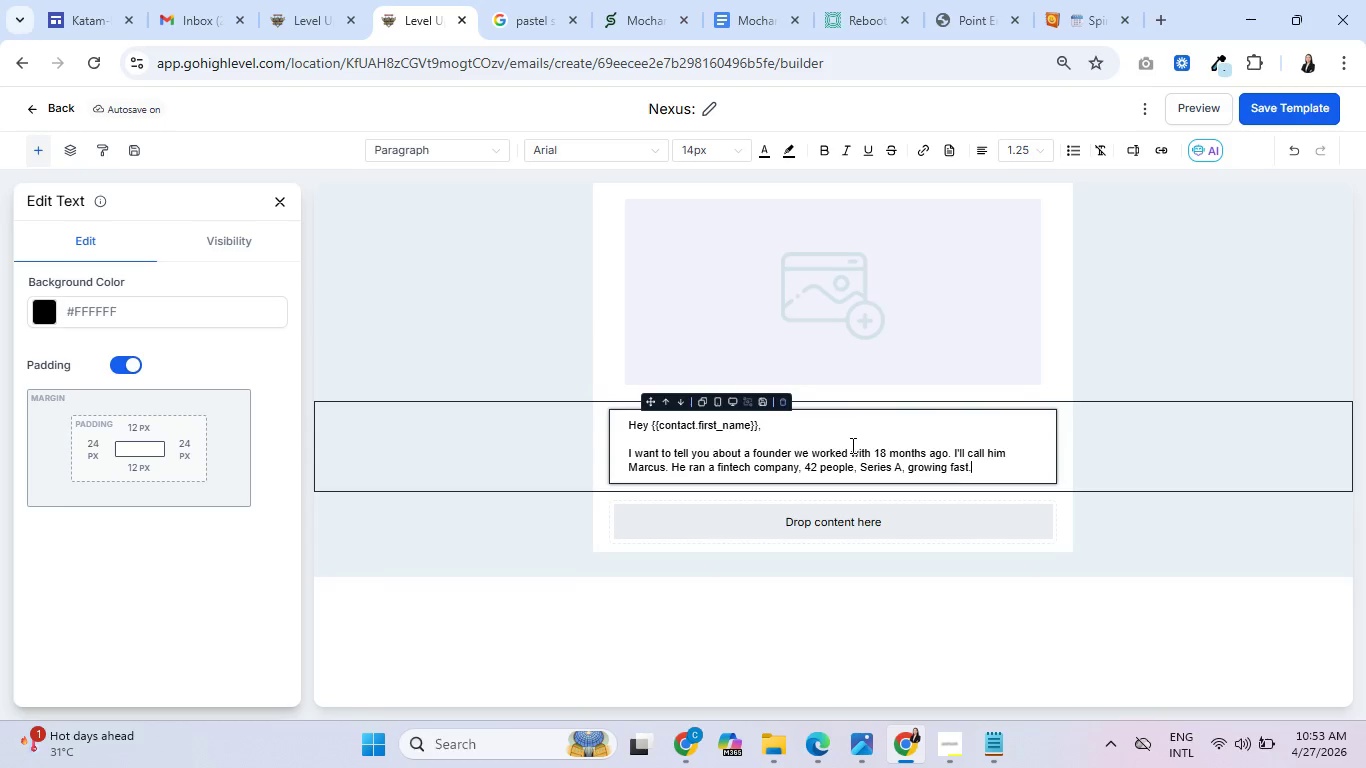 
key(G)
 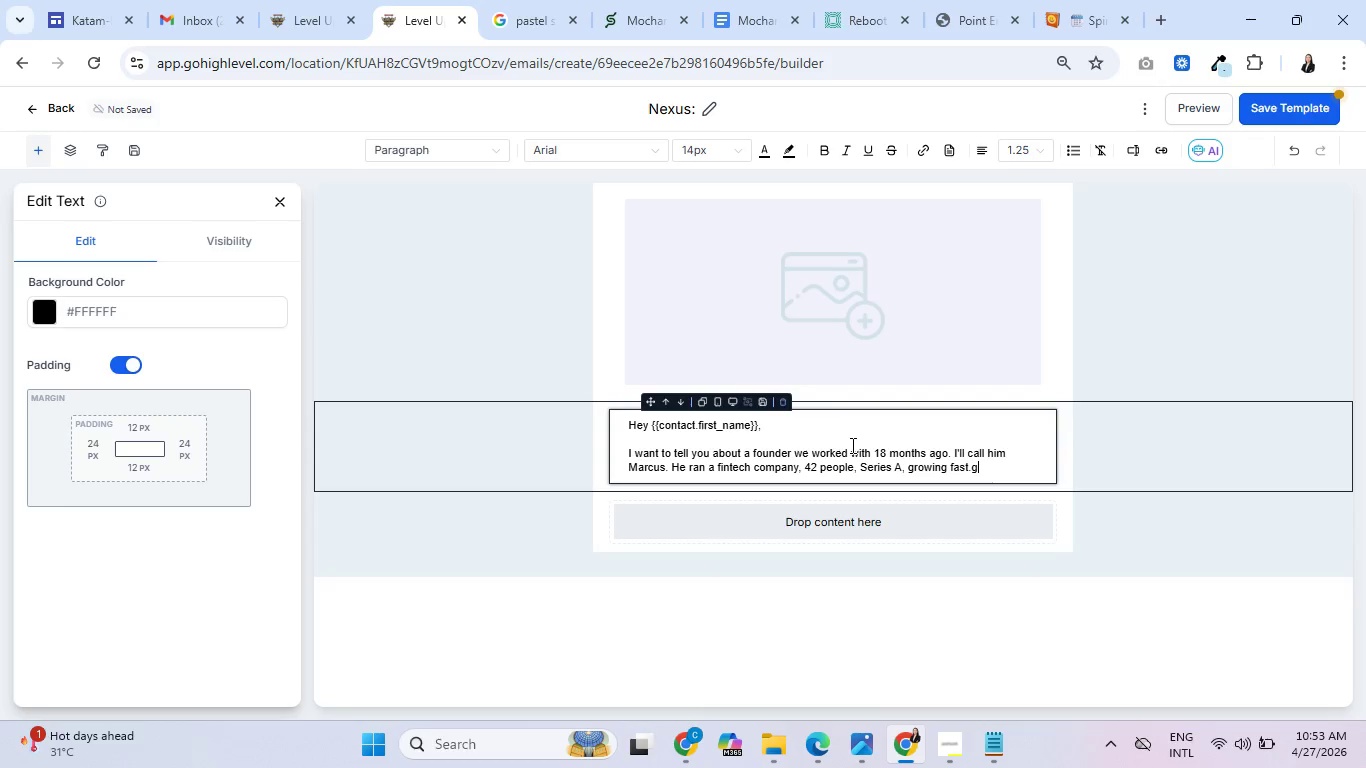 
key(Backspace)
 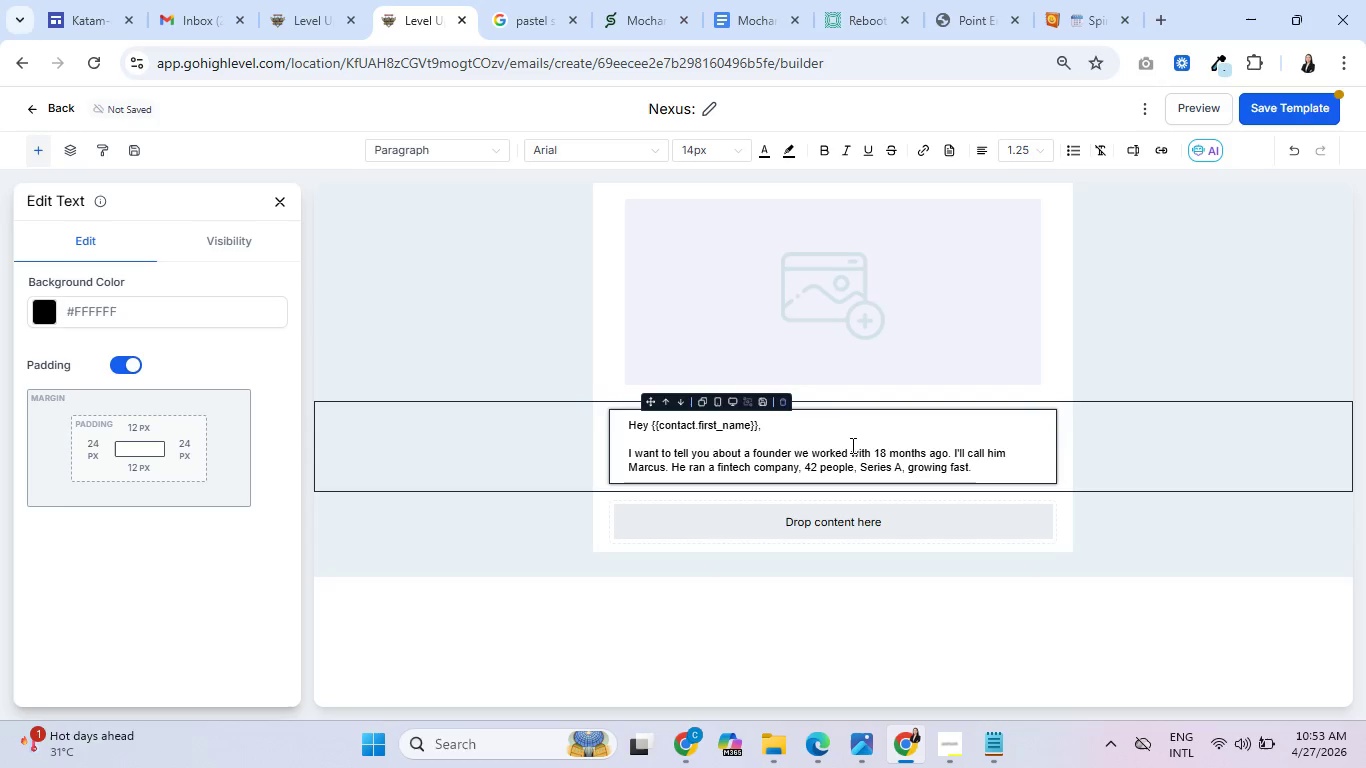 
key(Space)
 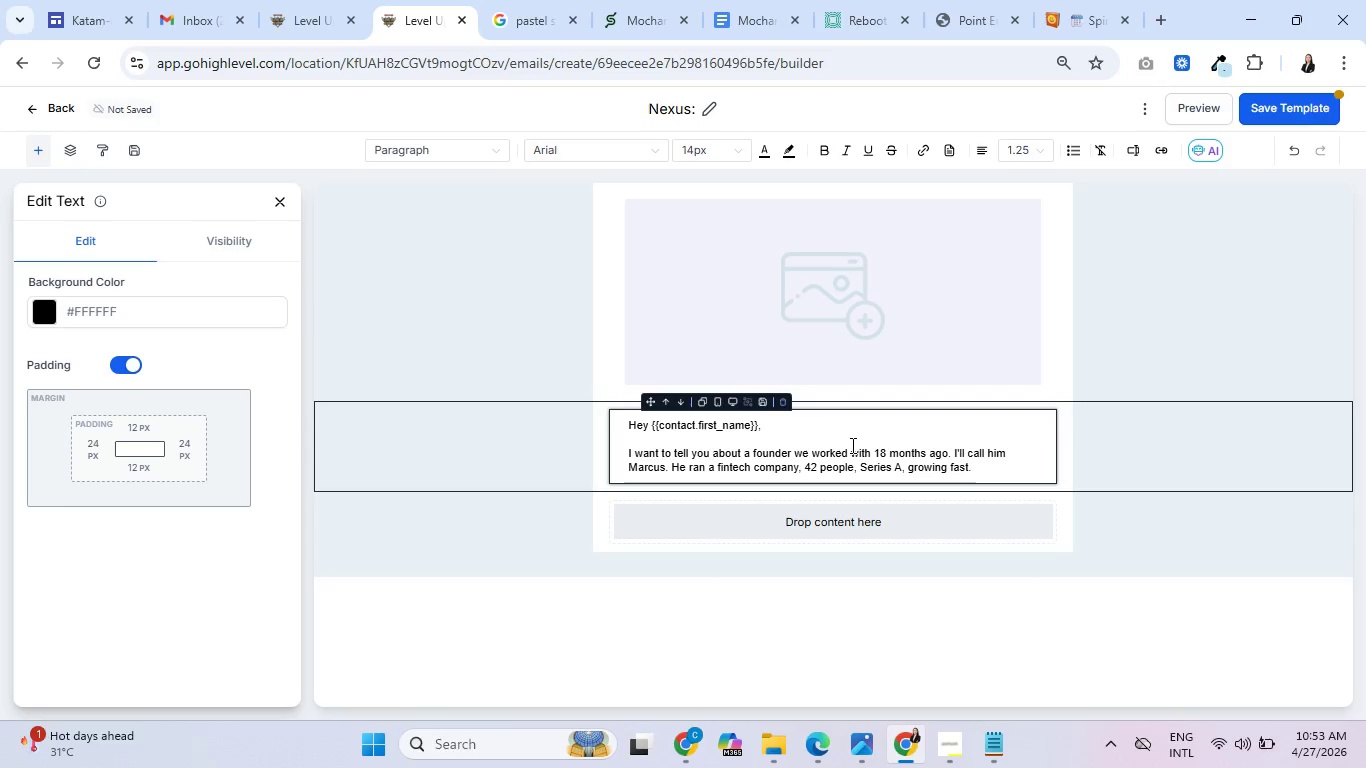 
key(Backspace)
 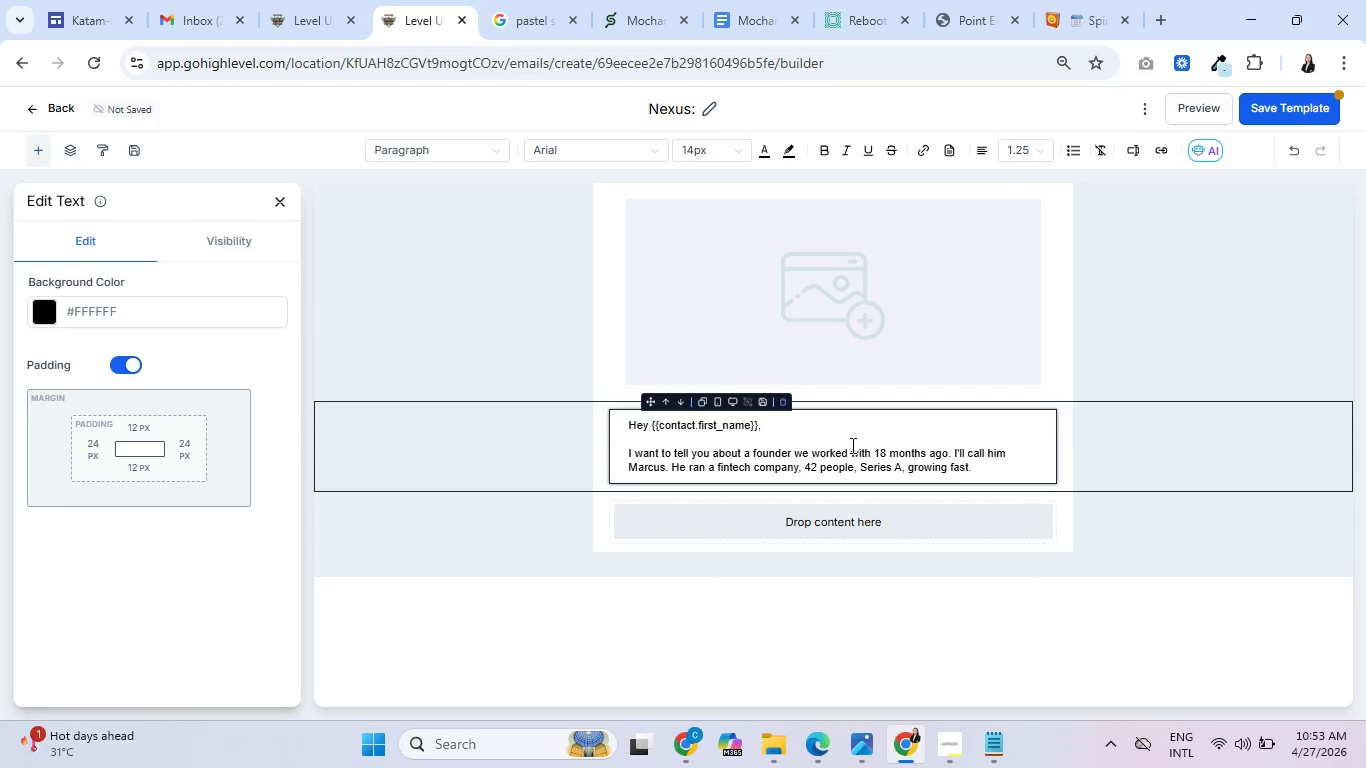 
key(Space)
 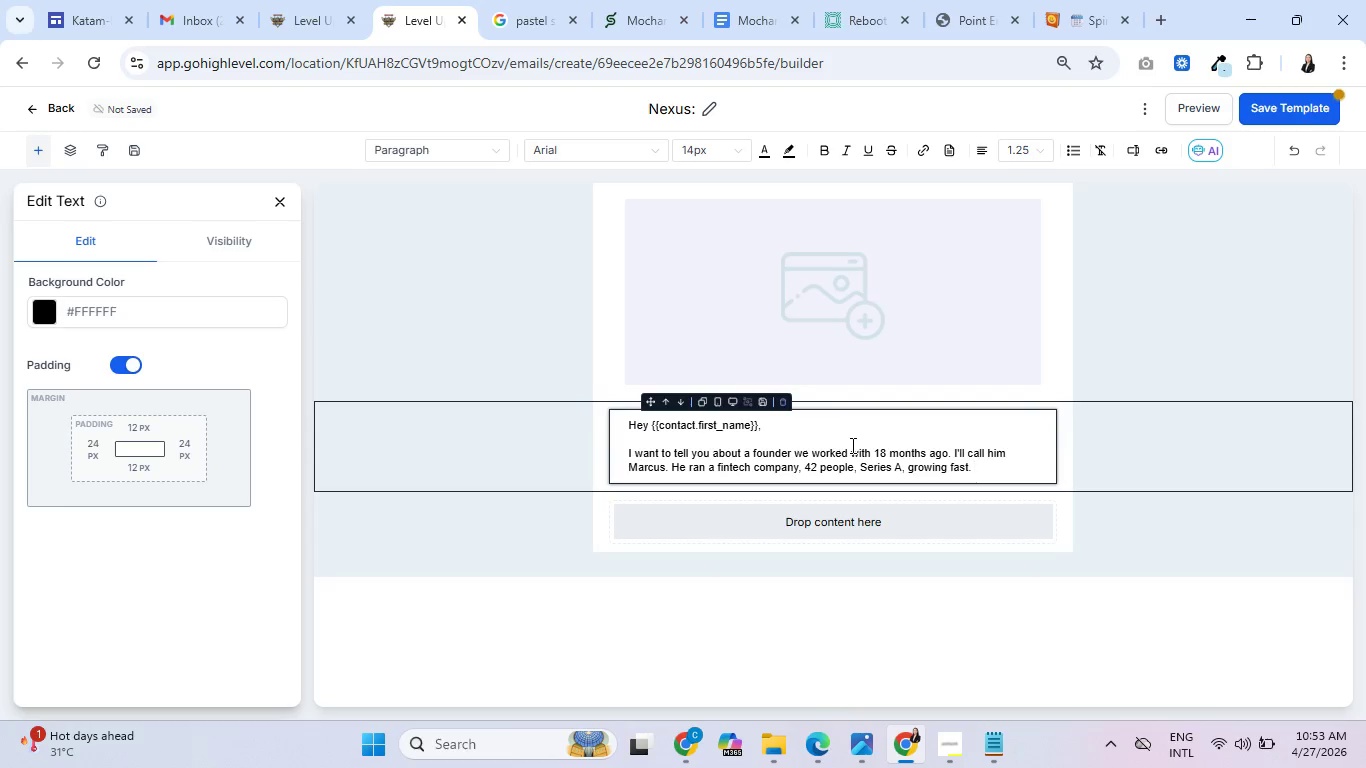 
wait(5.08)
 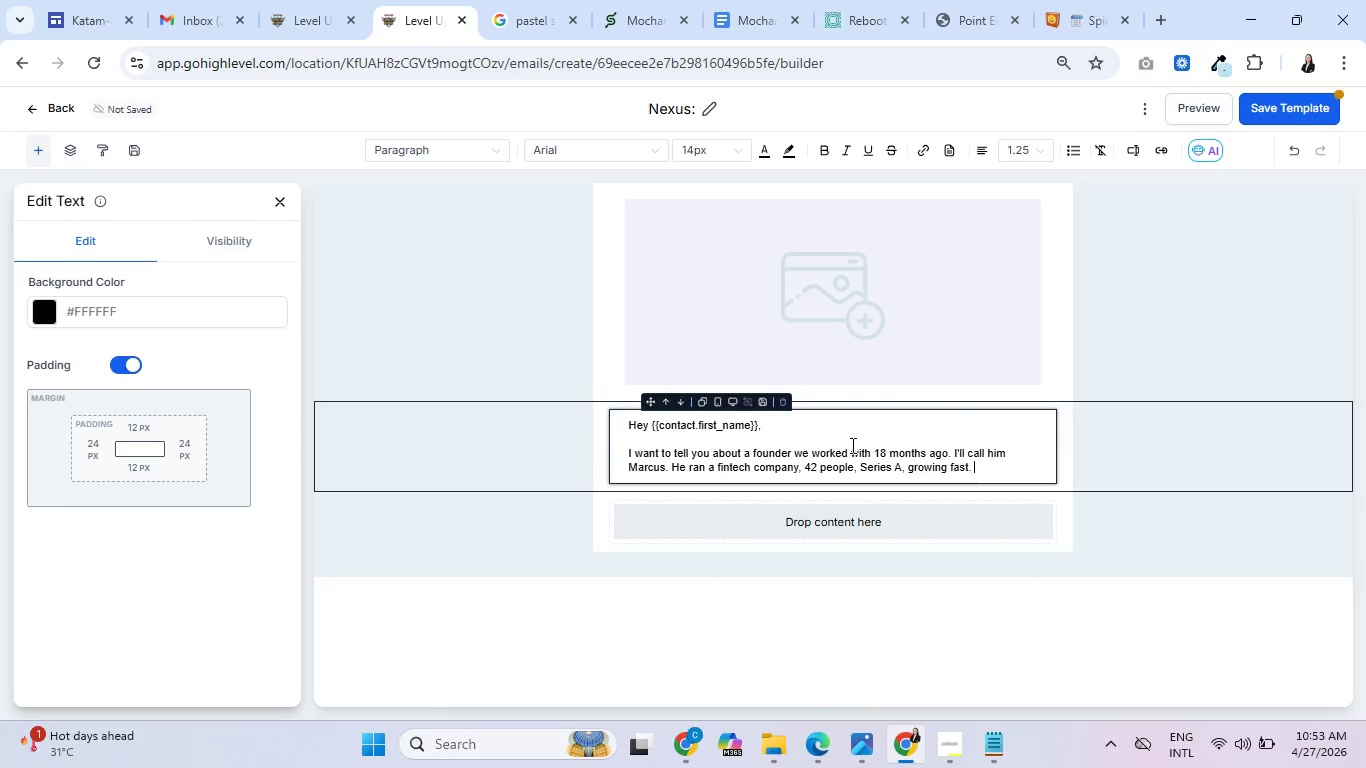 
type(By all )
 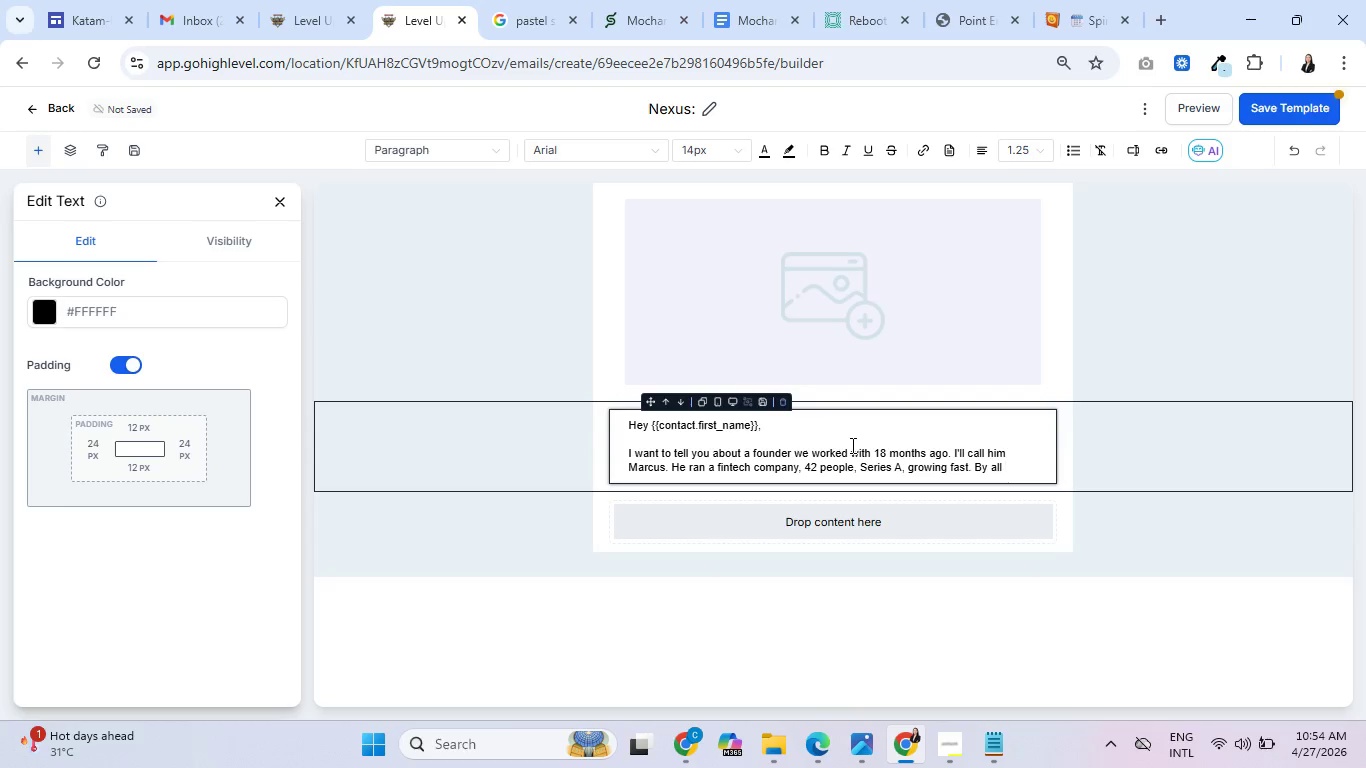 
type(external measures)
 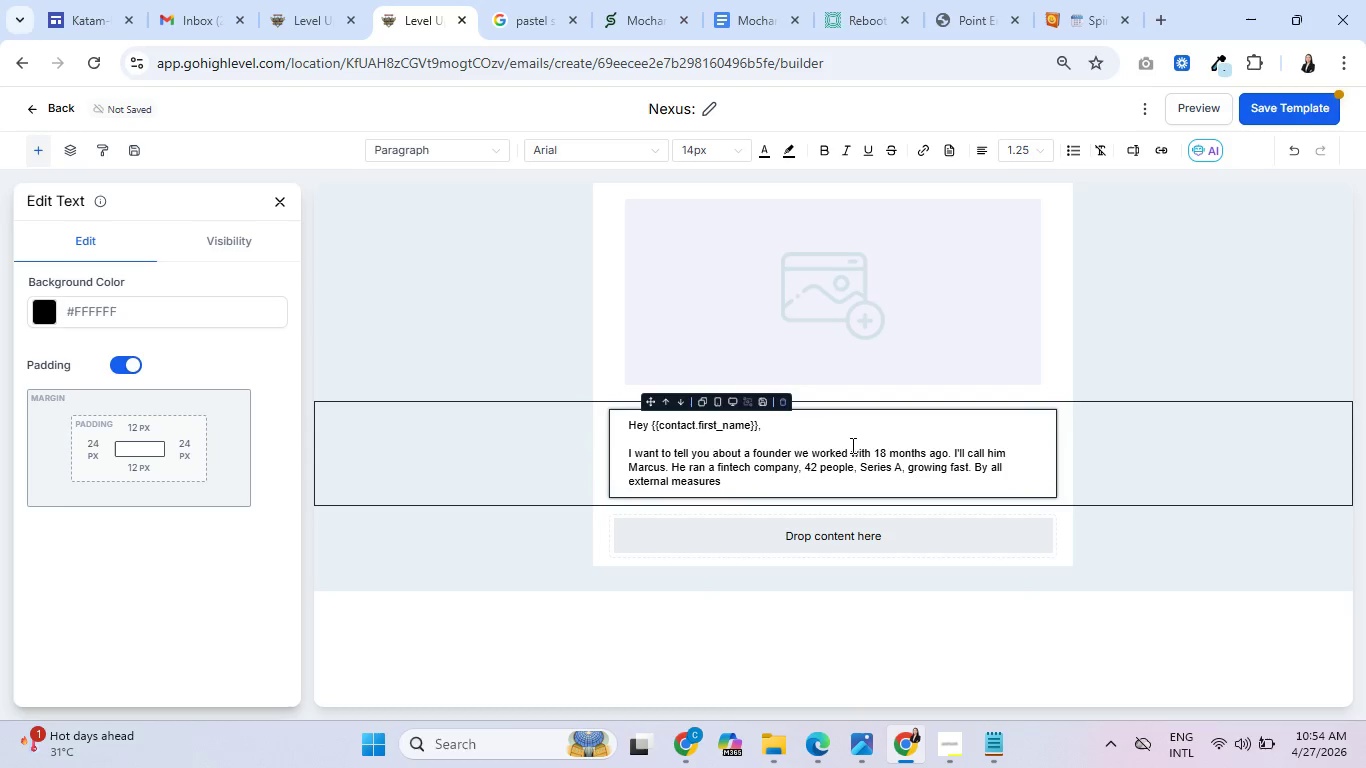 
key(Comma)
 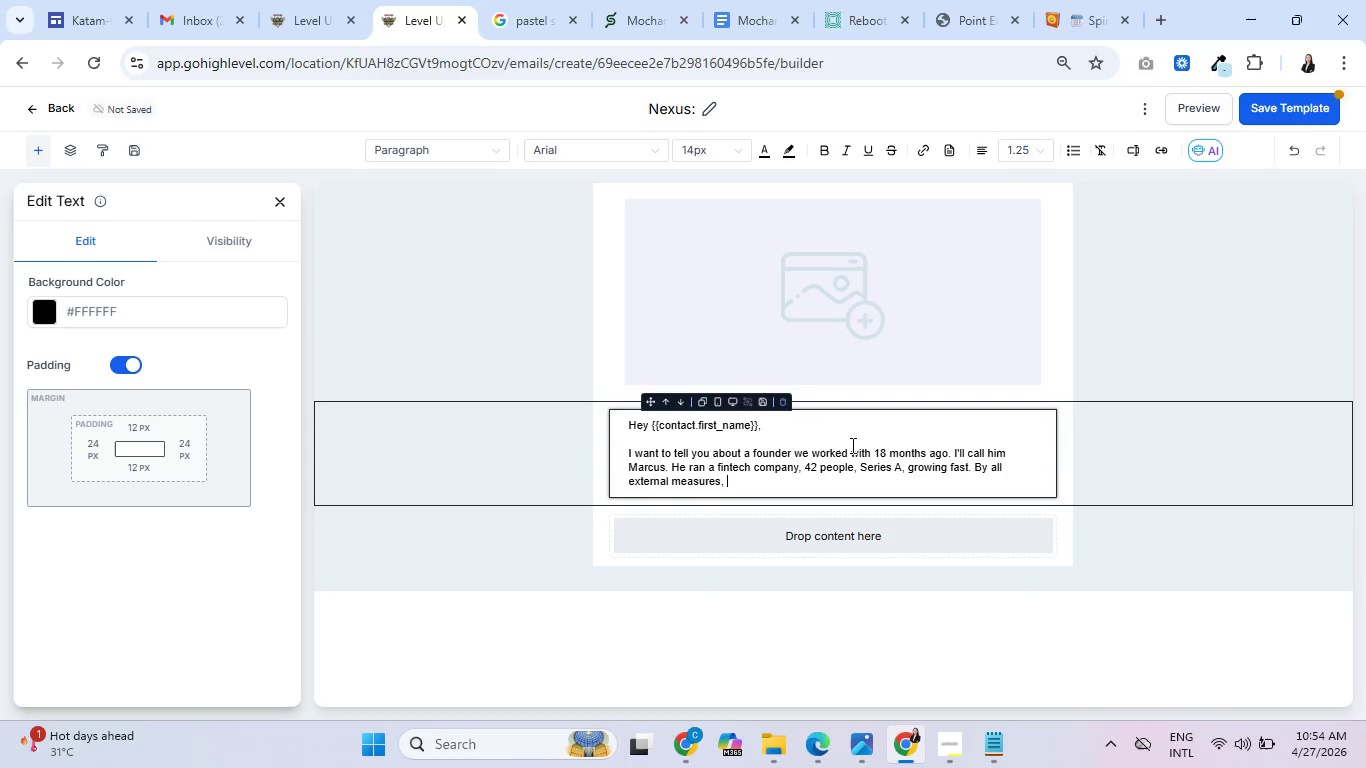 
key(Space)
 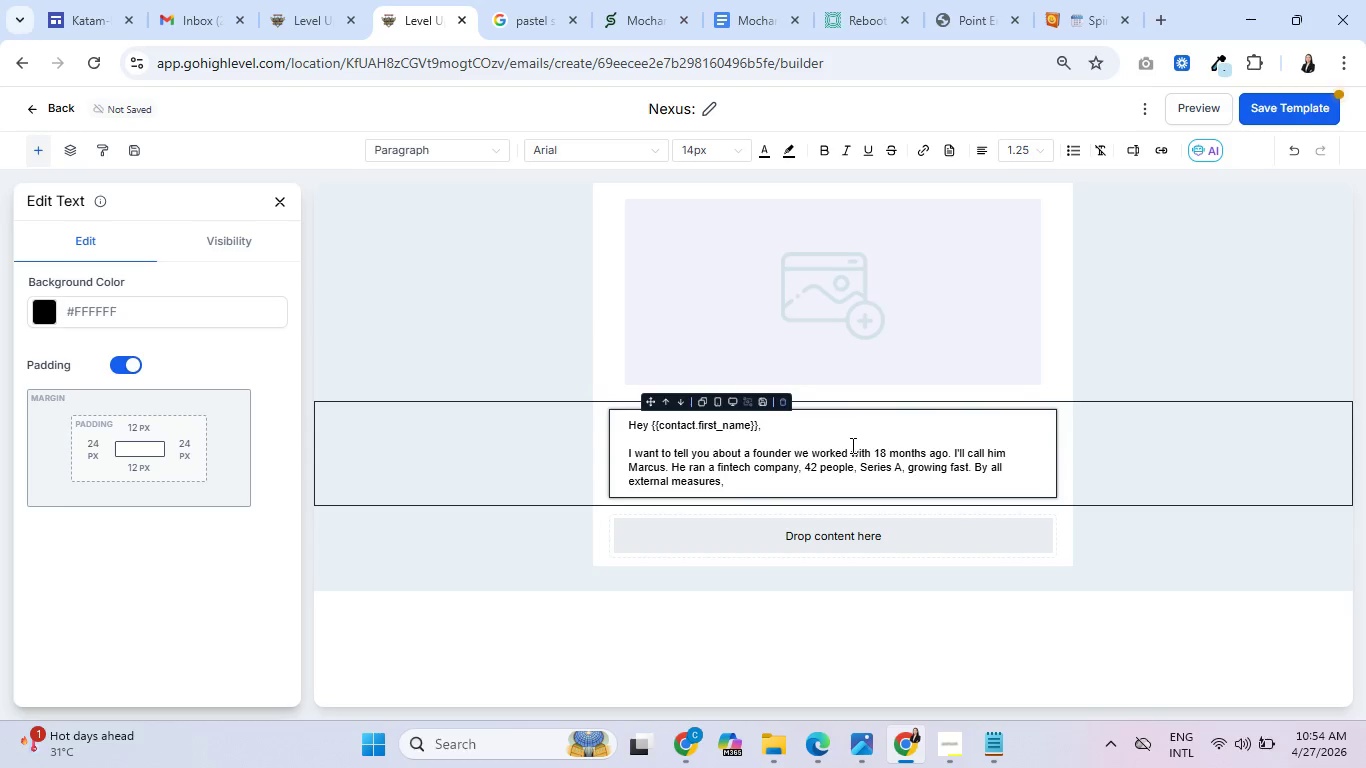 
type(fundrasing)
 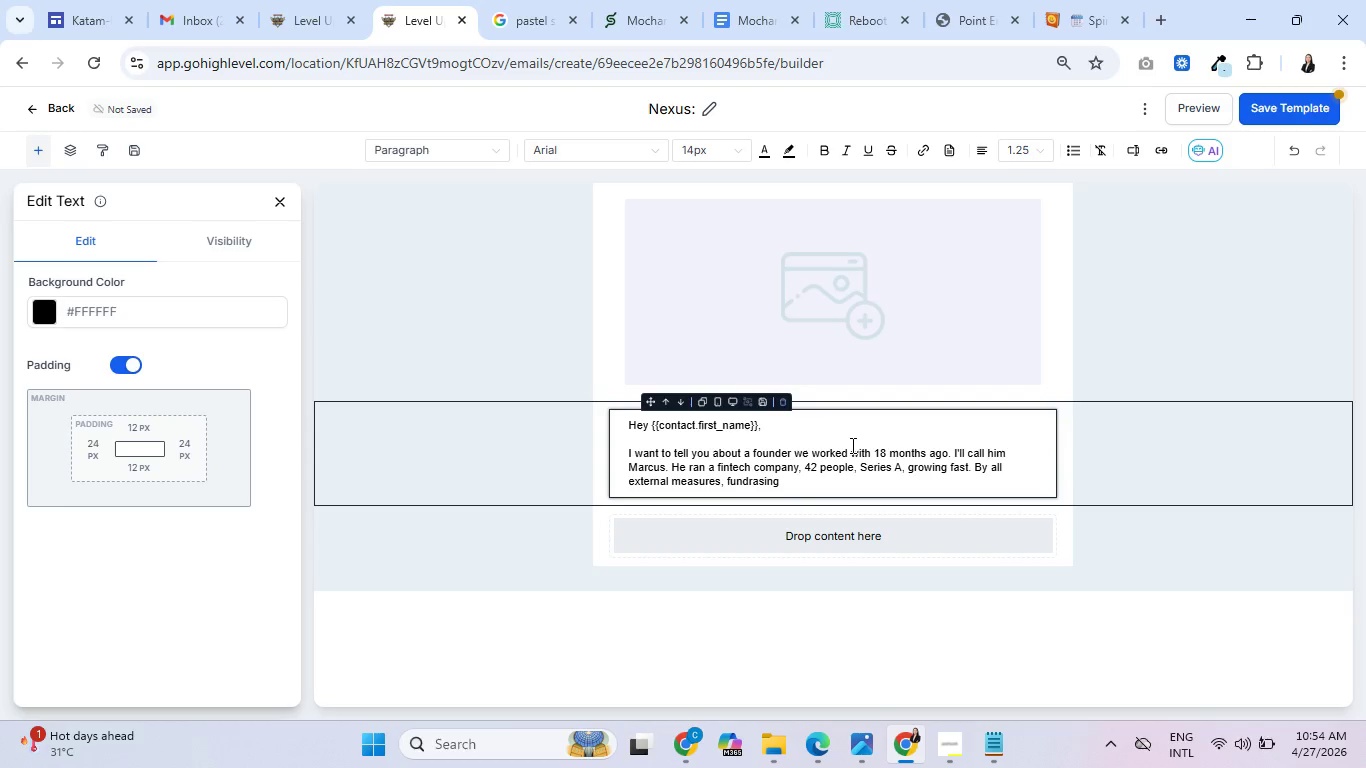 
wait(5.31)
 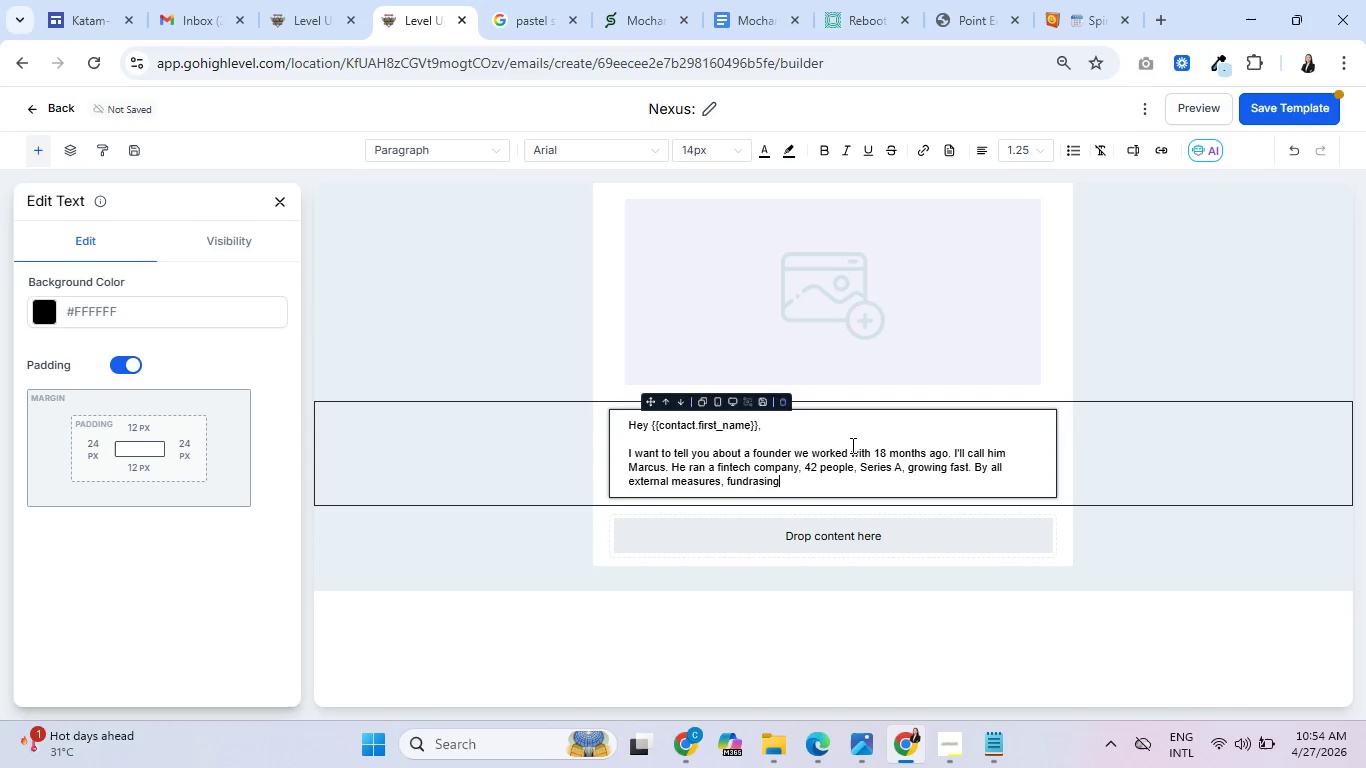 
type(, product traction, press)
 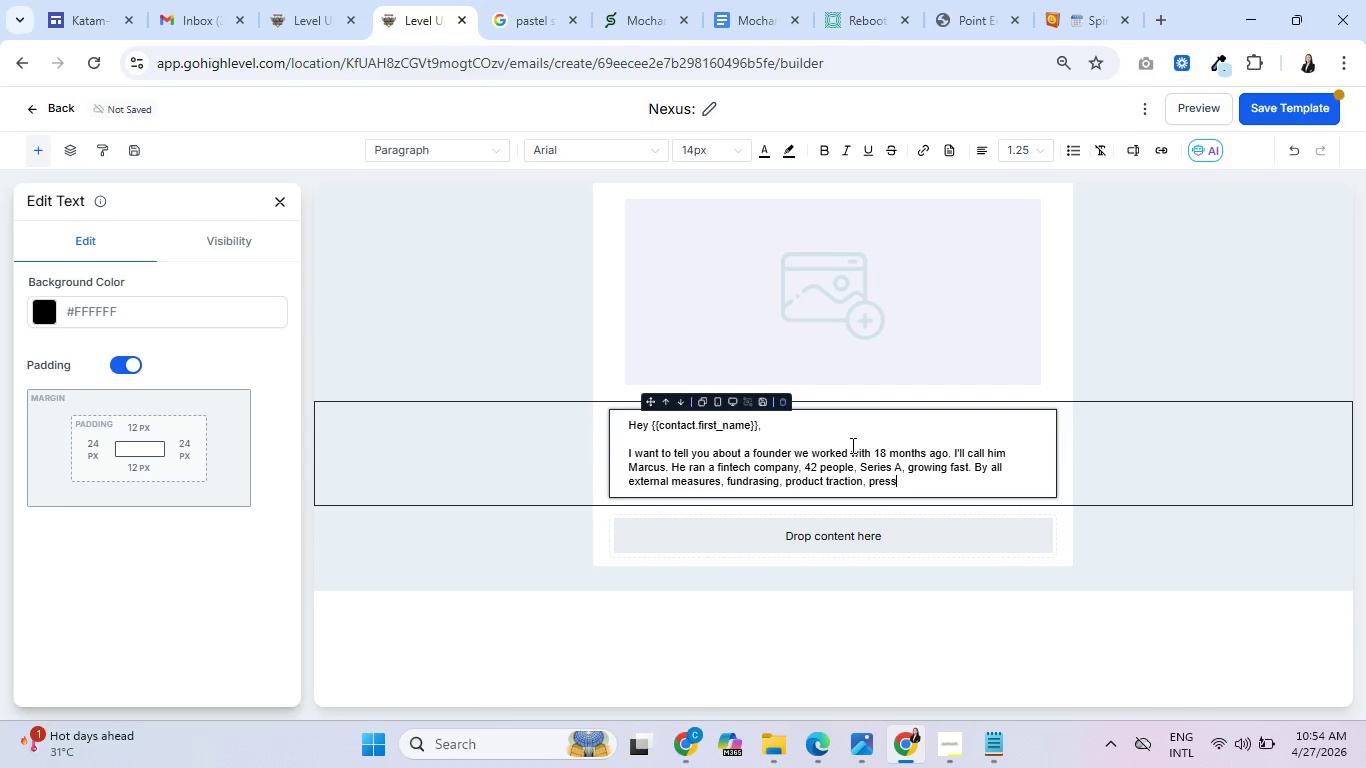 
wait(6.17)
 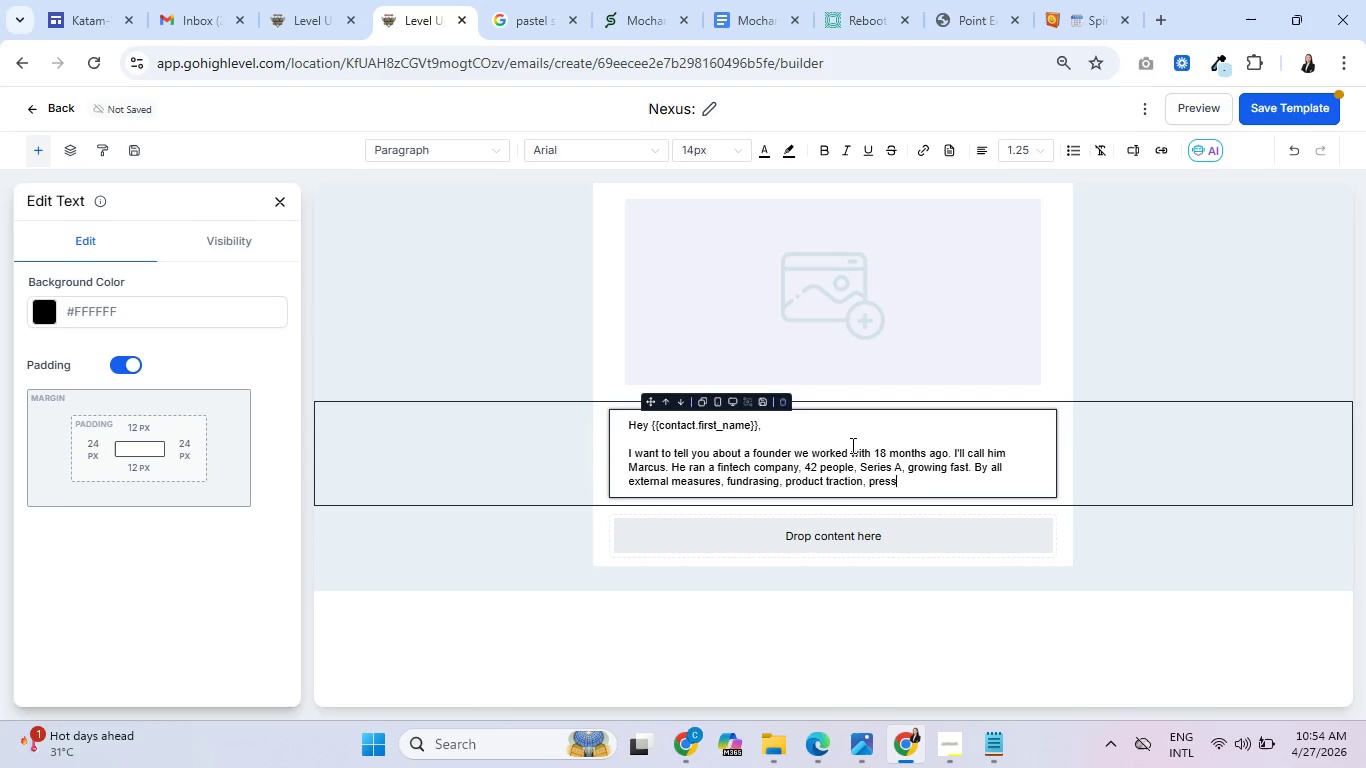 
type(, thingsl)
key(Backspace)
type( )
 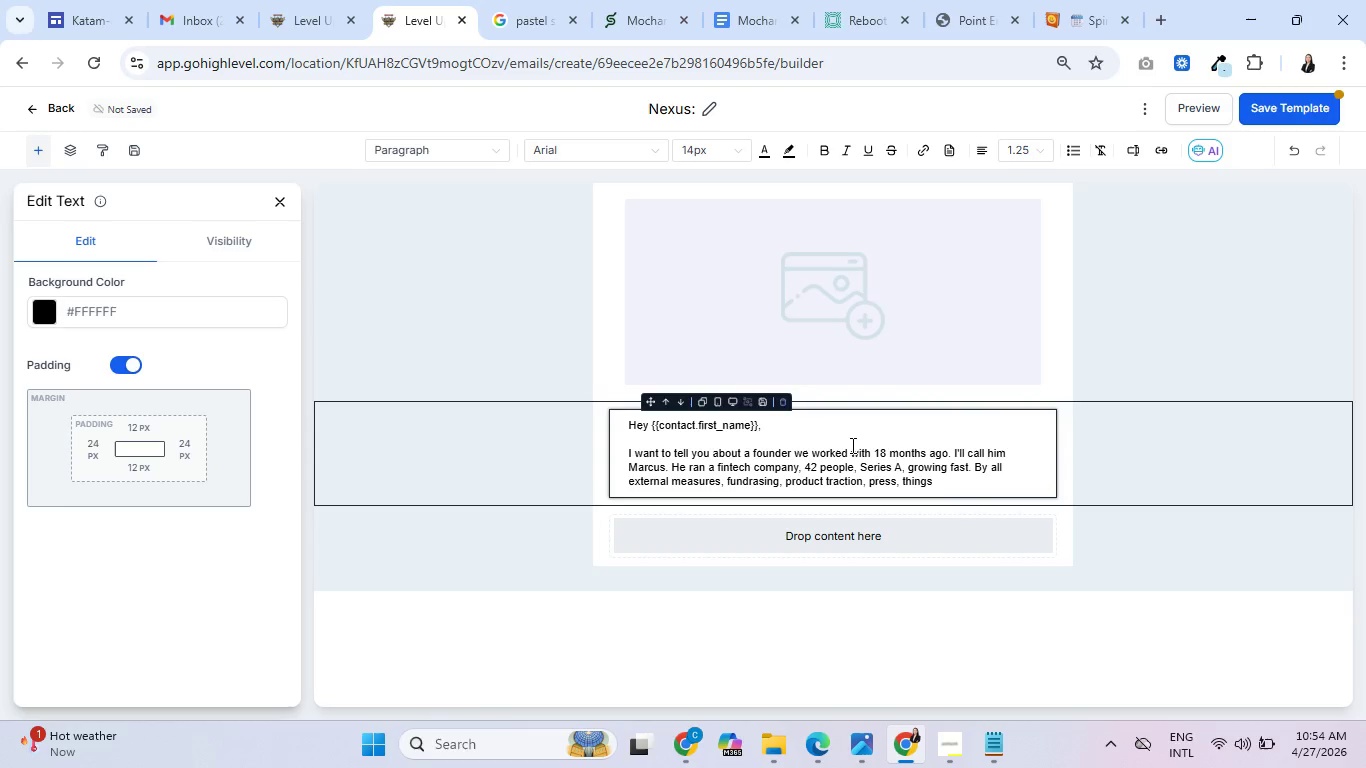 
type(looked gra)
key(Backspace)
type(eat.)
 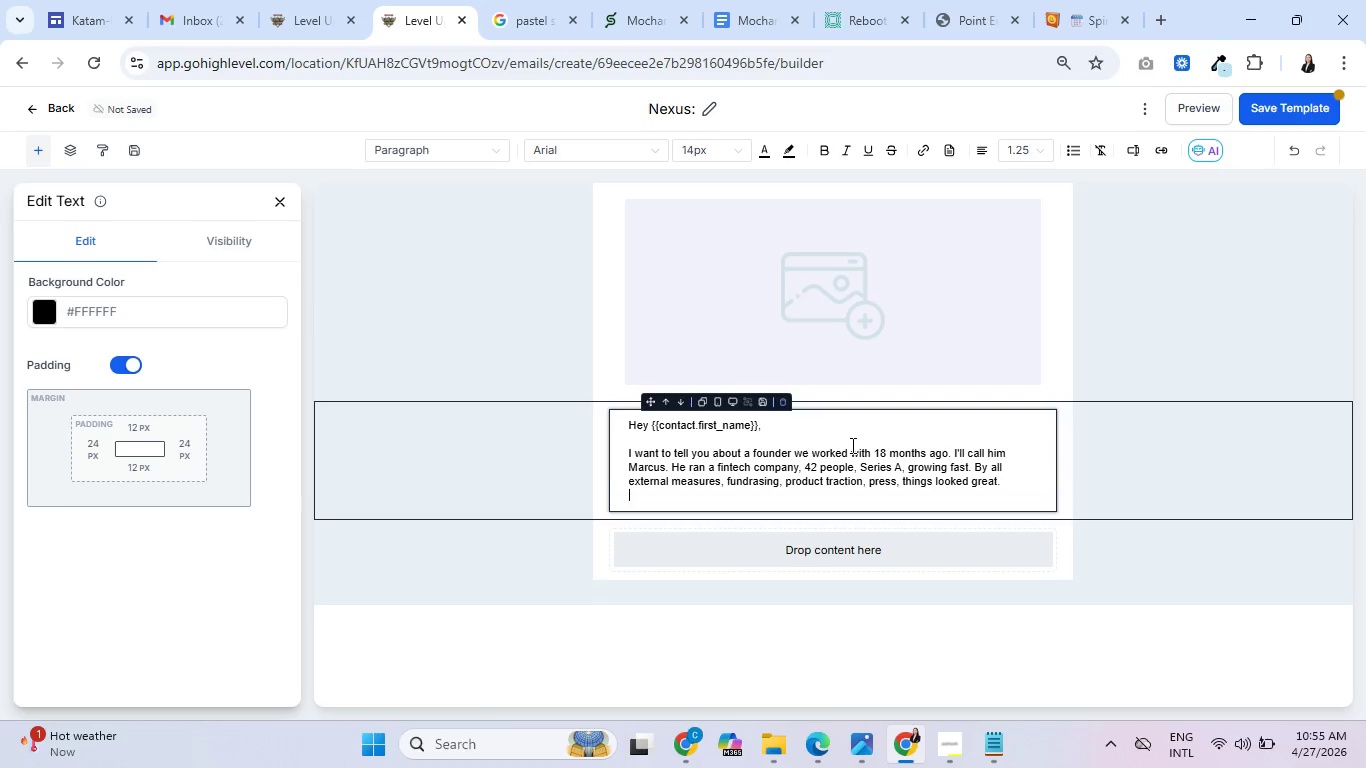 
key(Shift+Enter)
 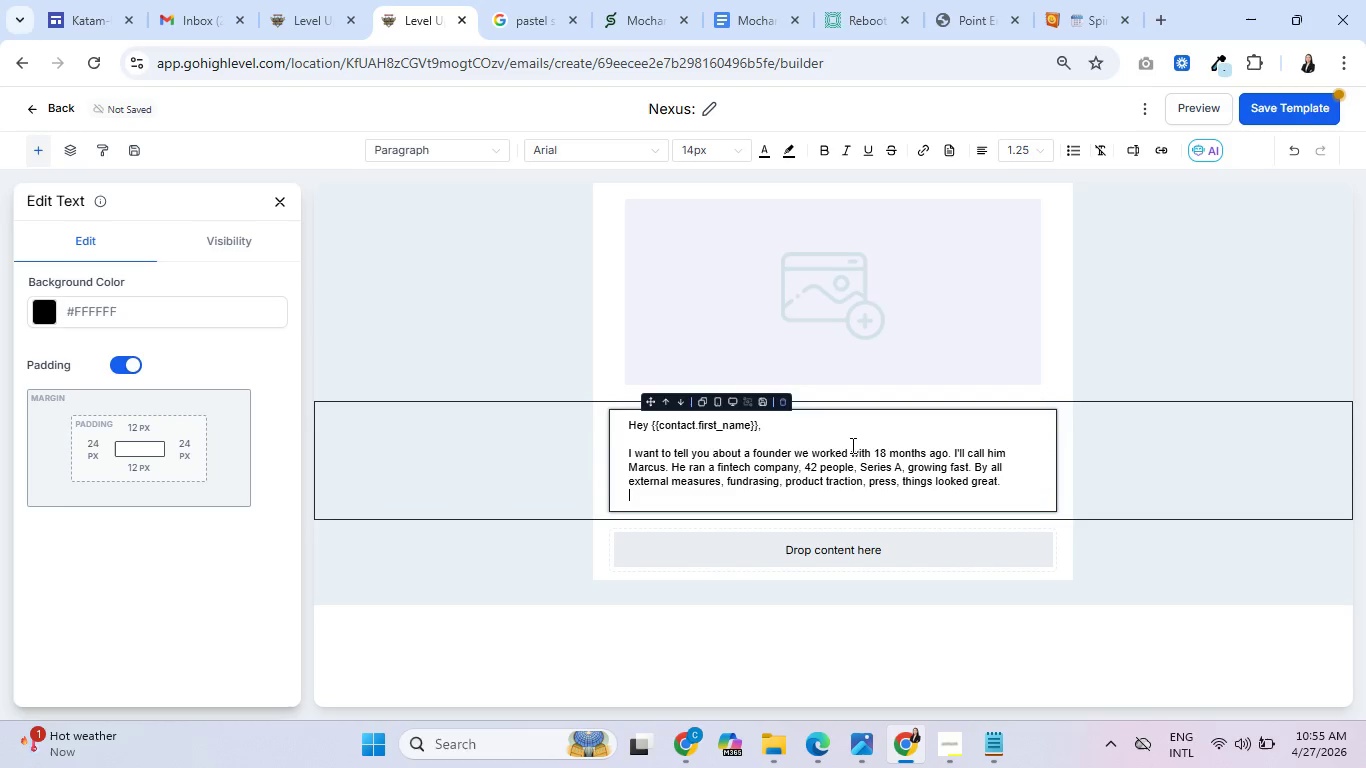 
key(Shift+ShiftRight)
 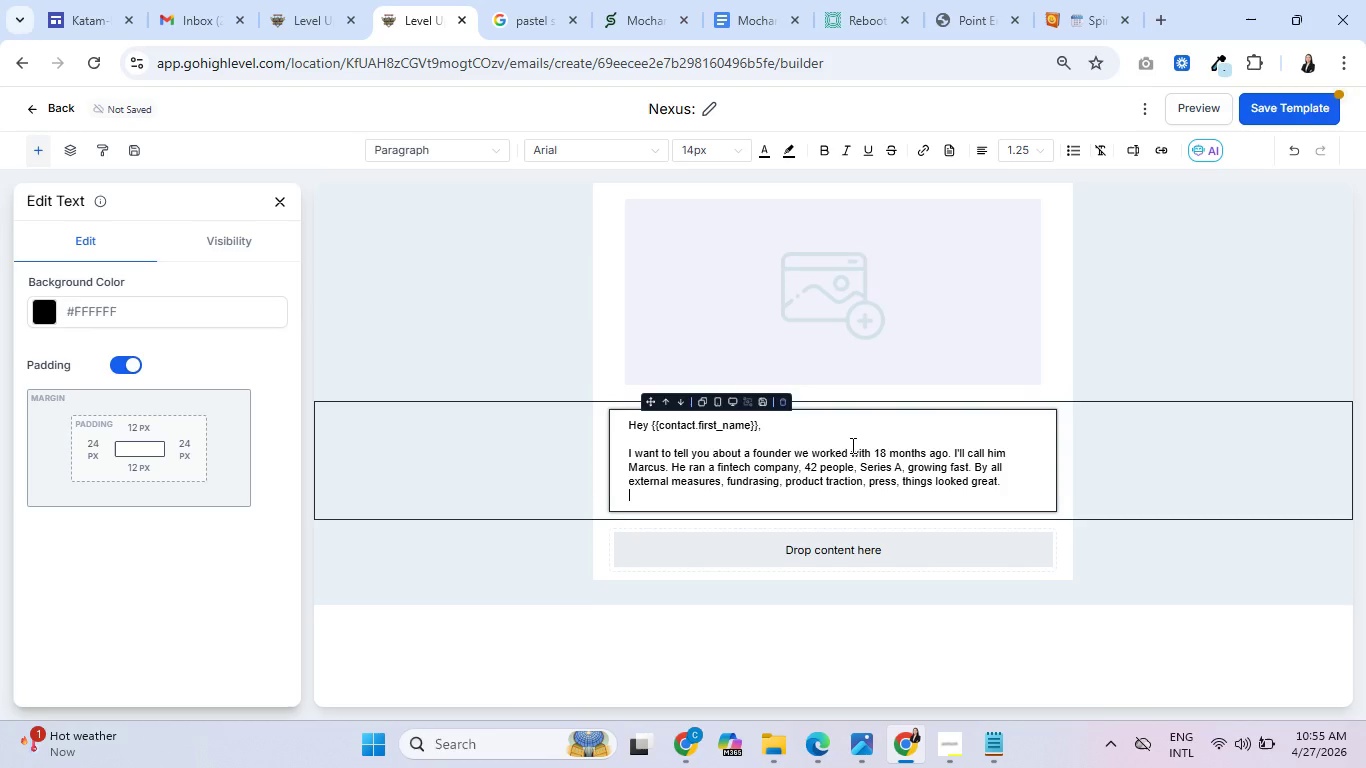 
key(Shift+Enter)
 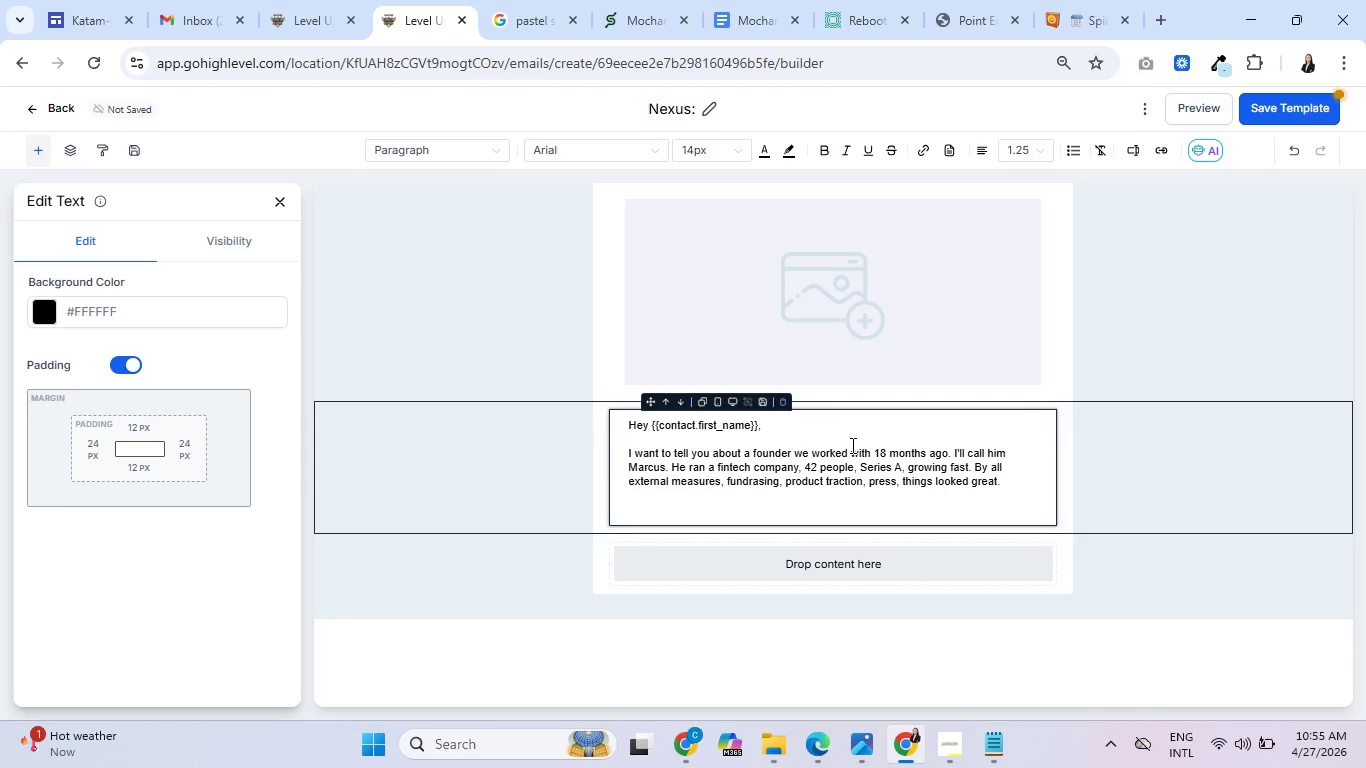 
type(But behind scenes? His three ser)
key(Backspace)
type(niors engineers were holding 11 direct reports between them, his best product )
 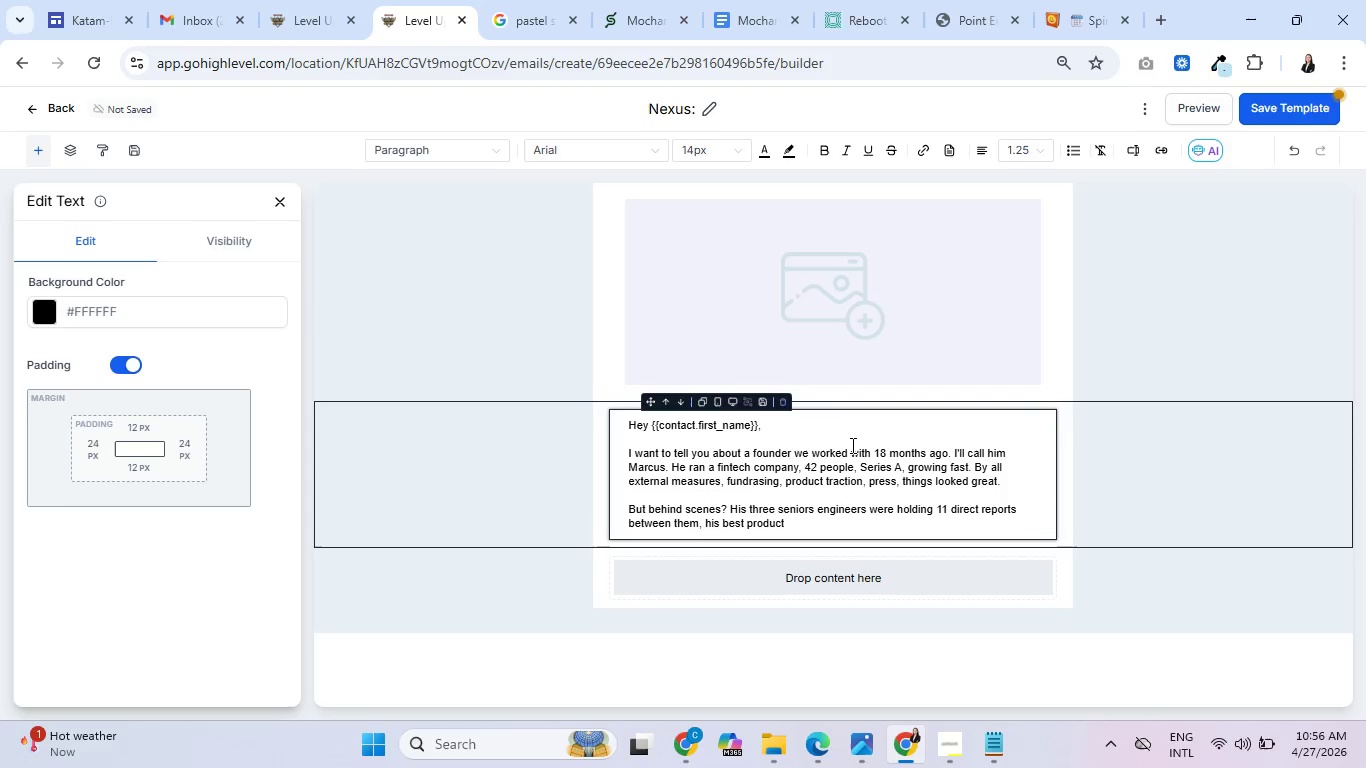 
type(manager had quietly started )
 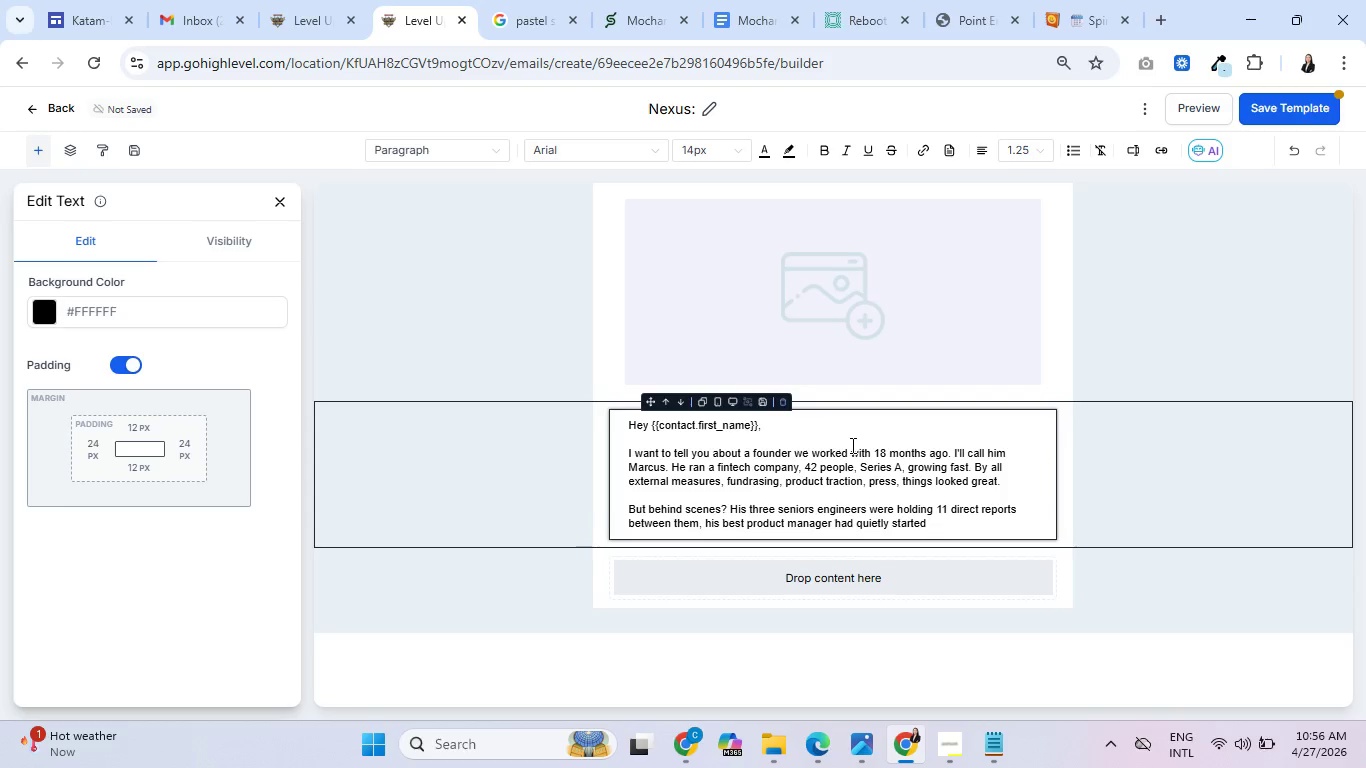 
type(interviewing )
 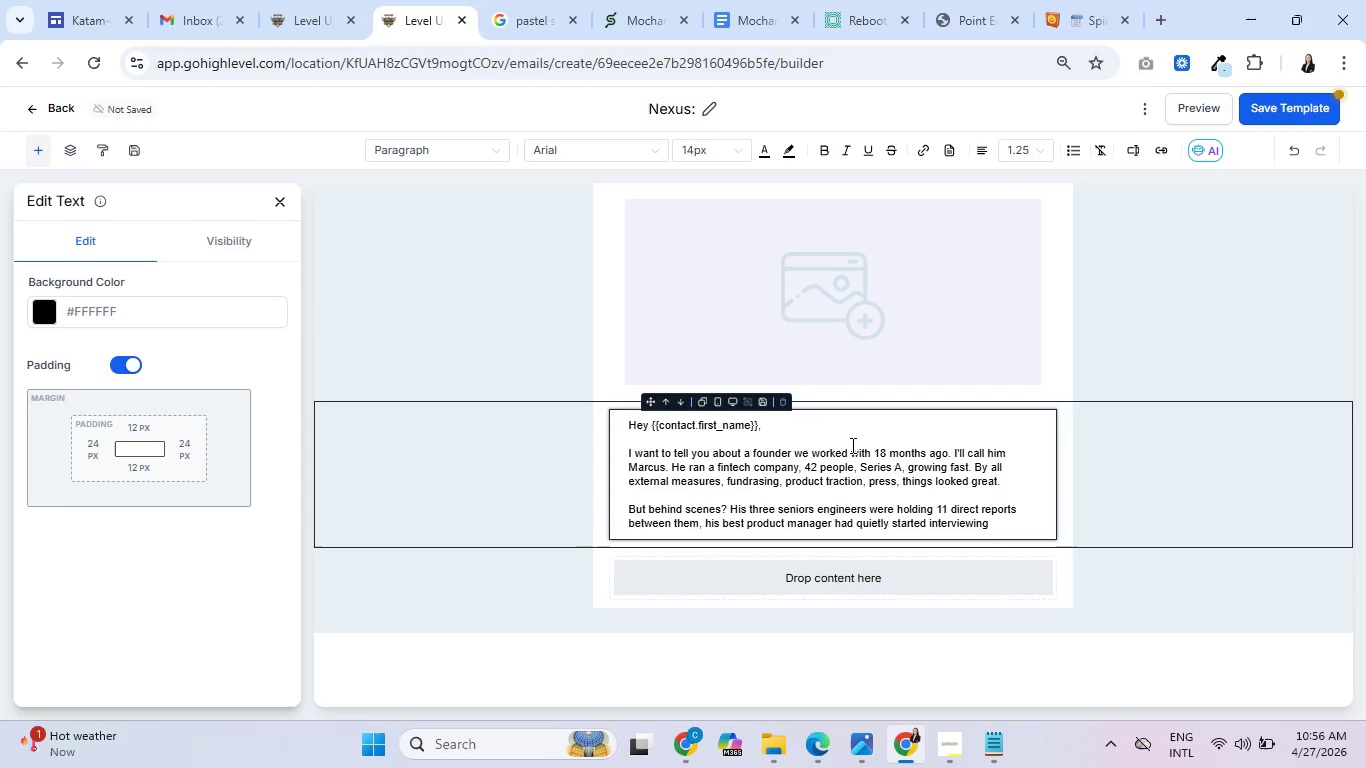 
wait(5.48)
 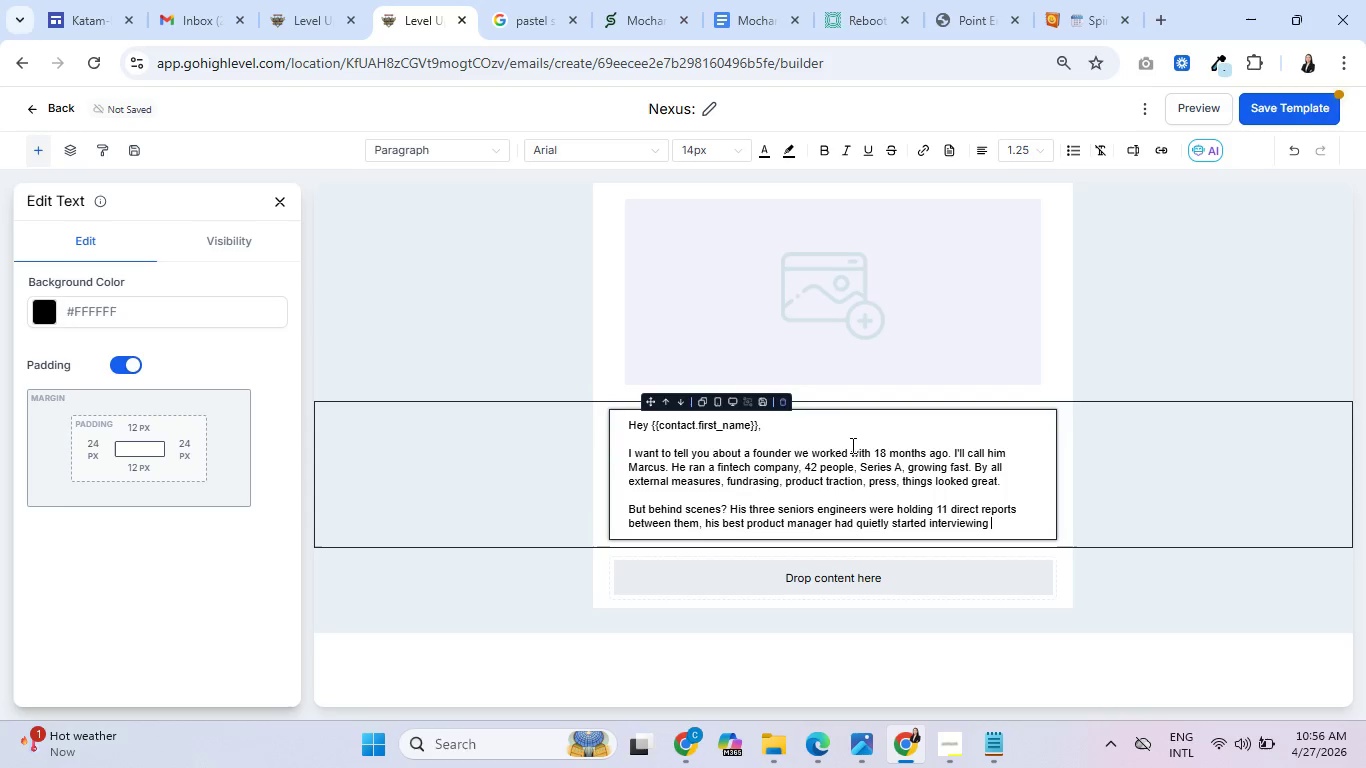 
type(elsewhere, and )
 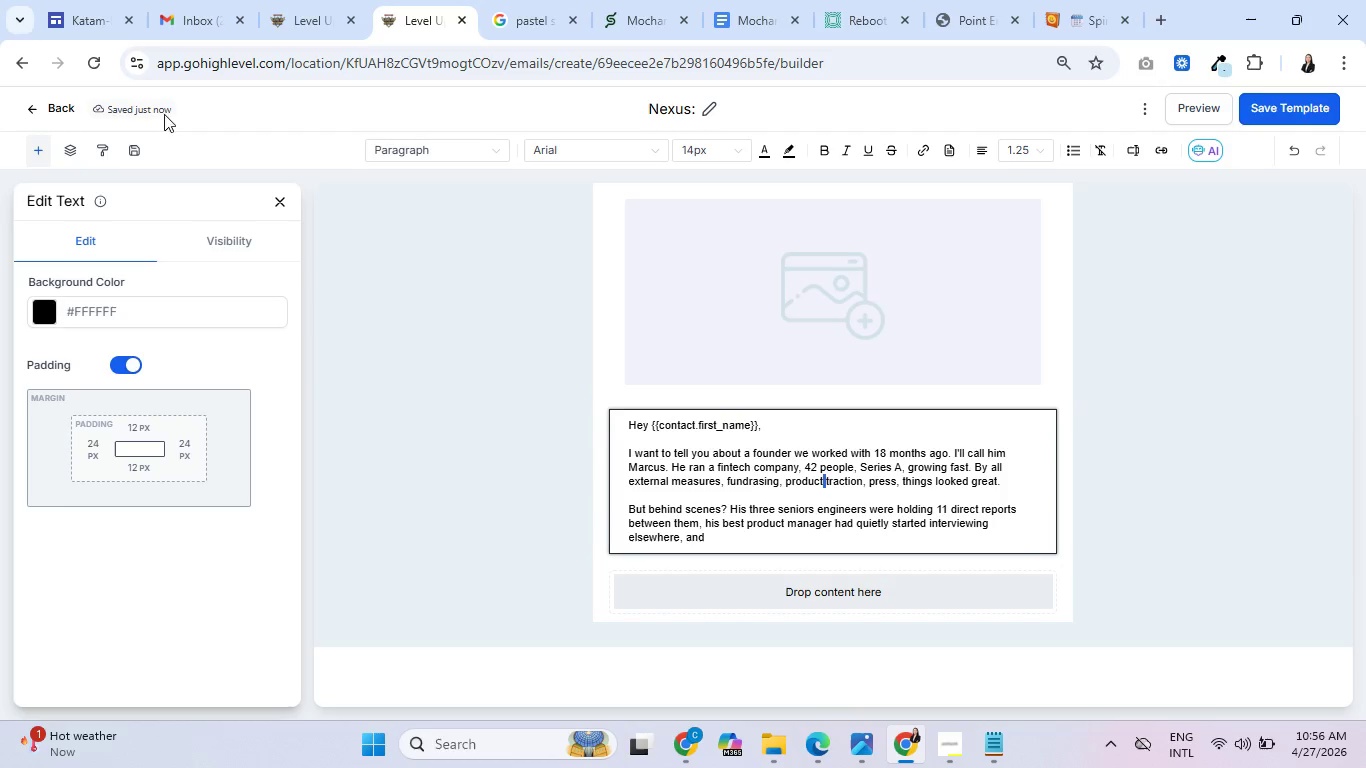 
wait(15.42)
 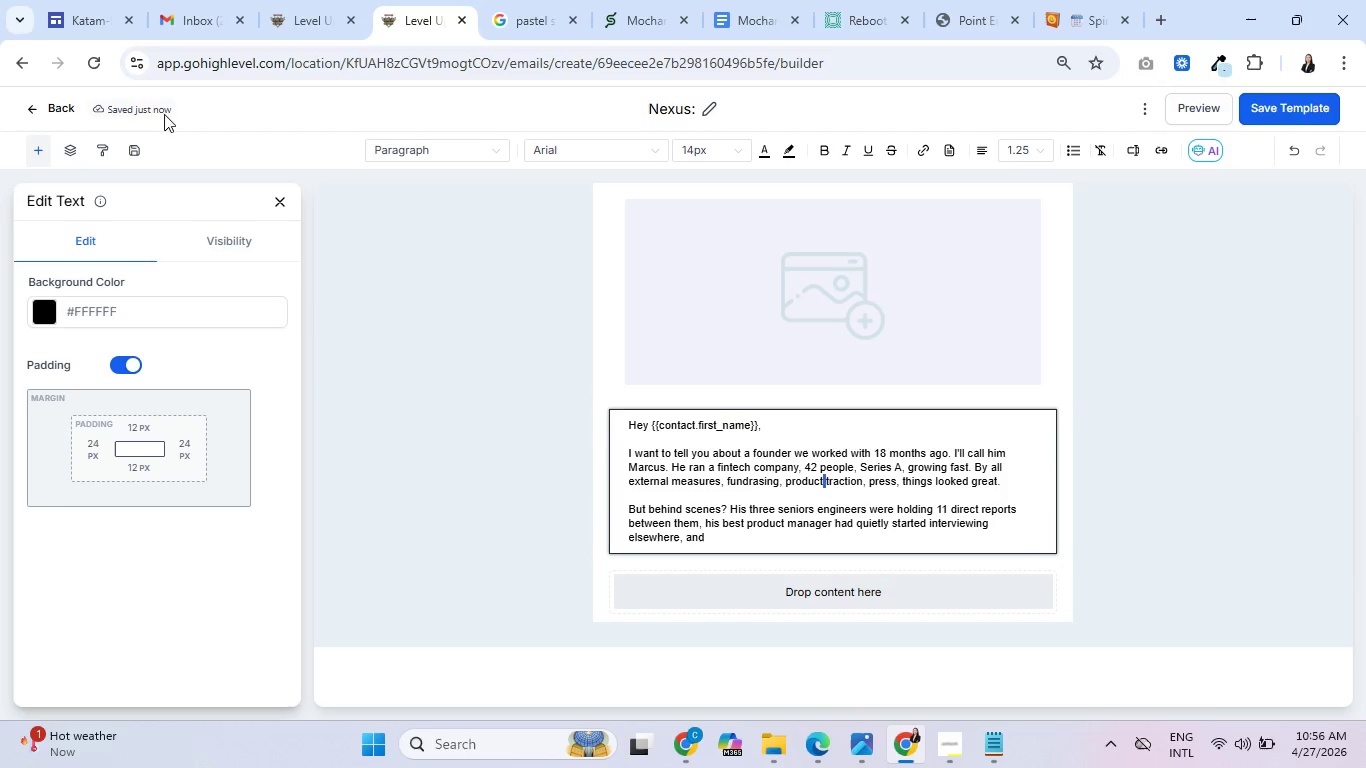 
left_click([754, 491])
 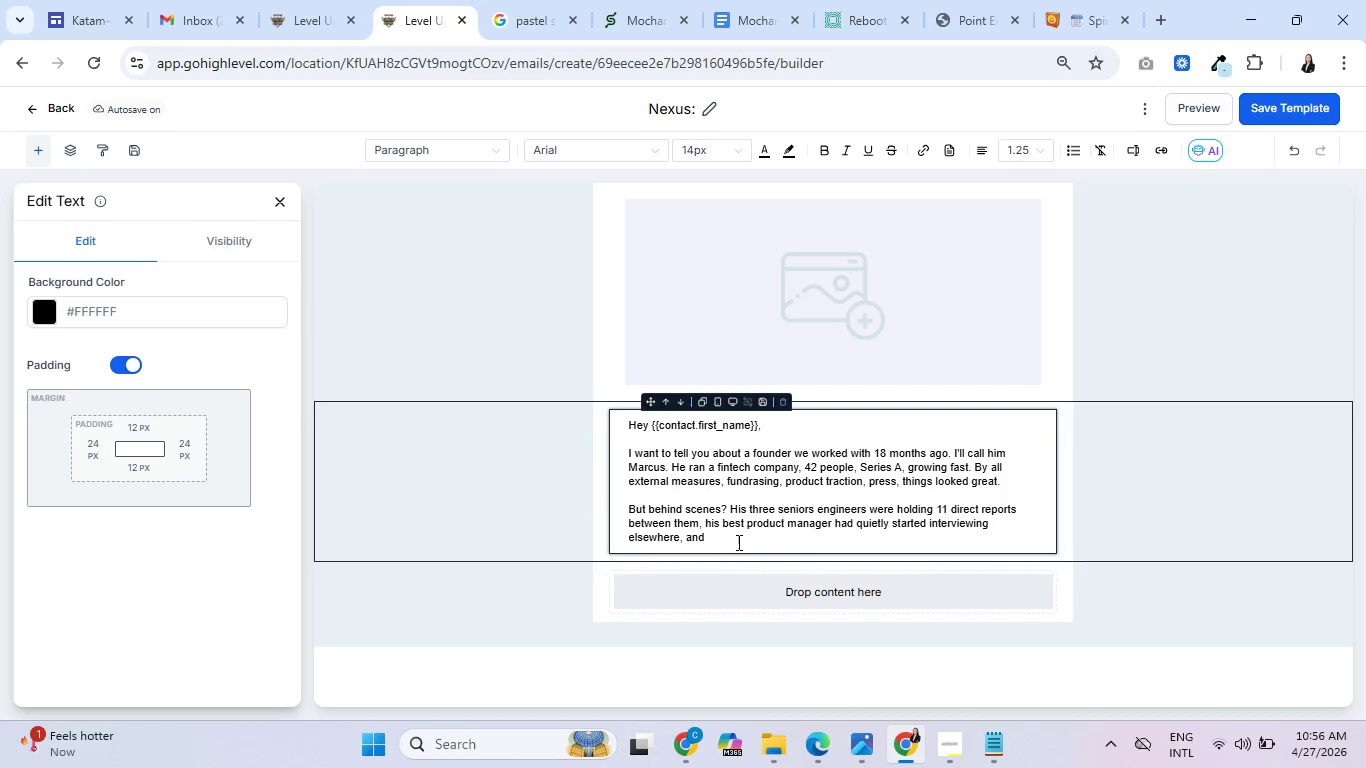 
left_click_drag(start_coordinate=[735, 543], to_coordinate=[615, 454])
 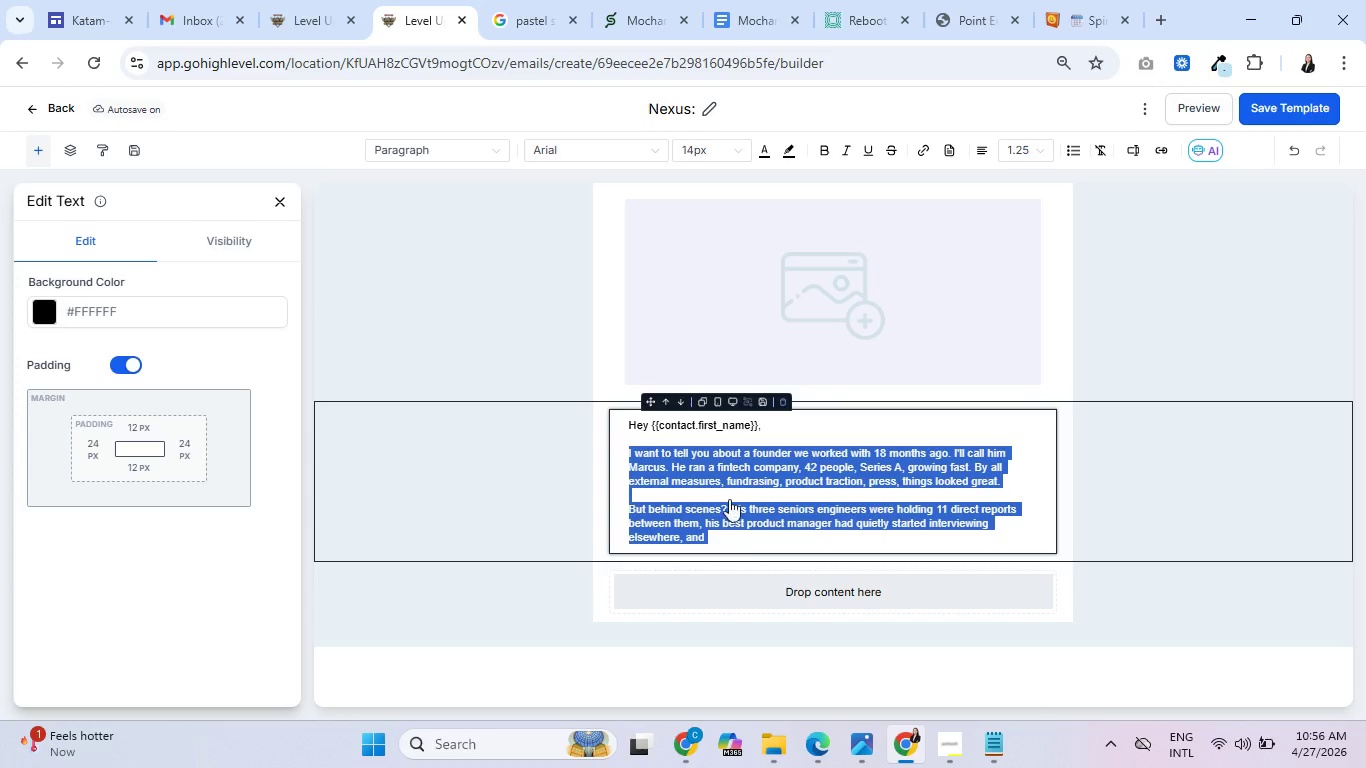 
key(Backspace)
 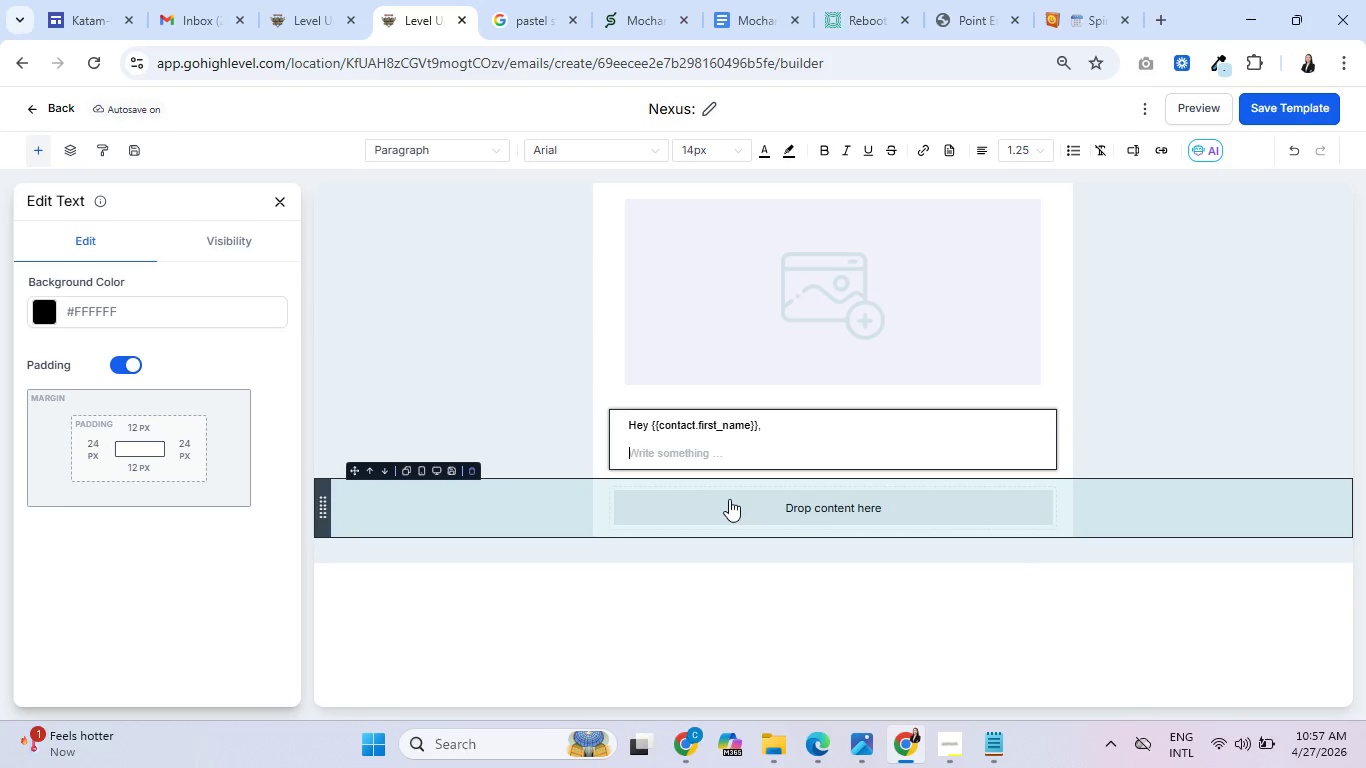 
wait(39.98)
 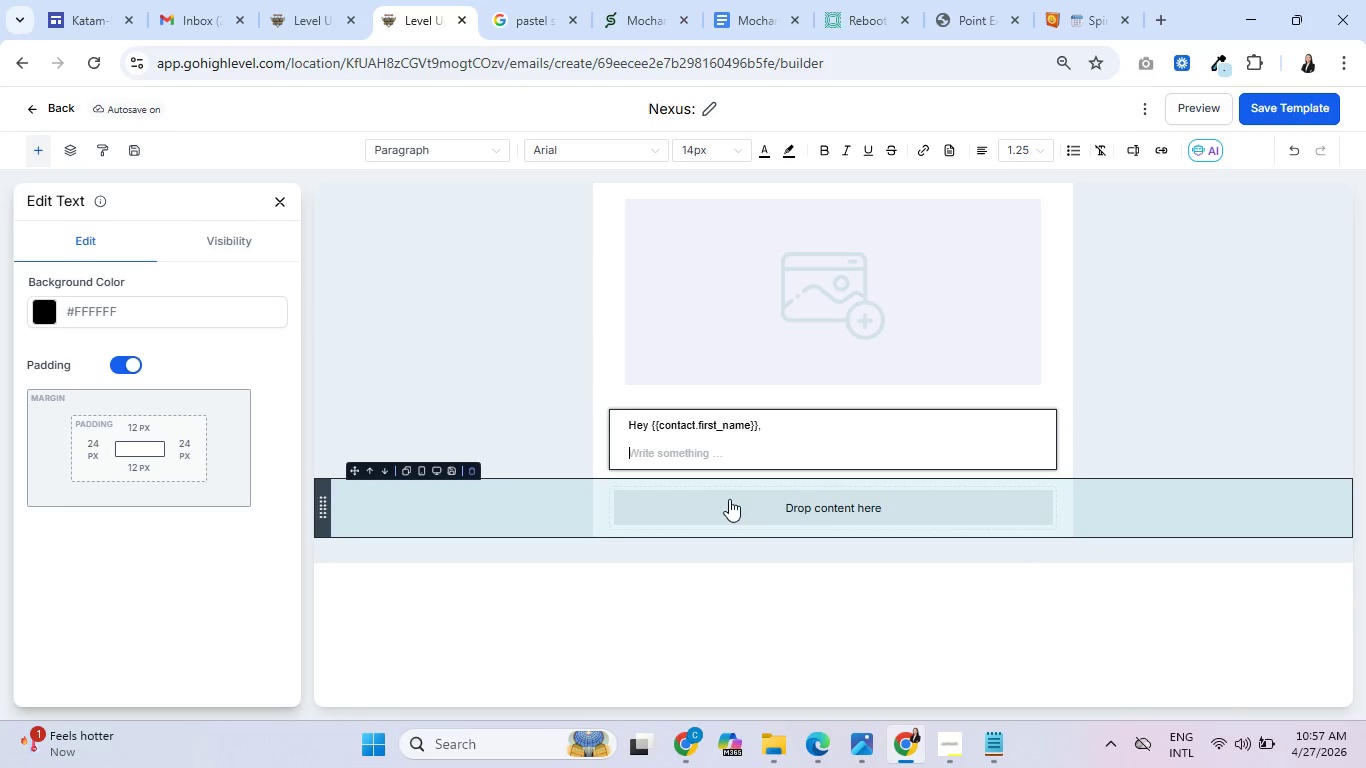 
key(Control+ControlLeft)
 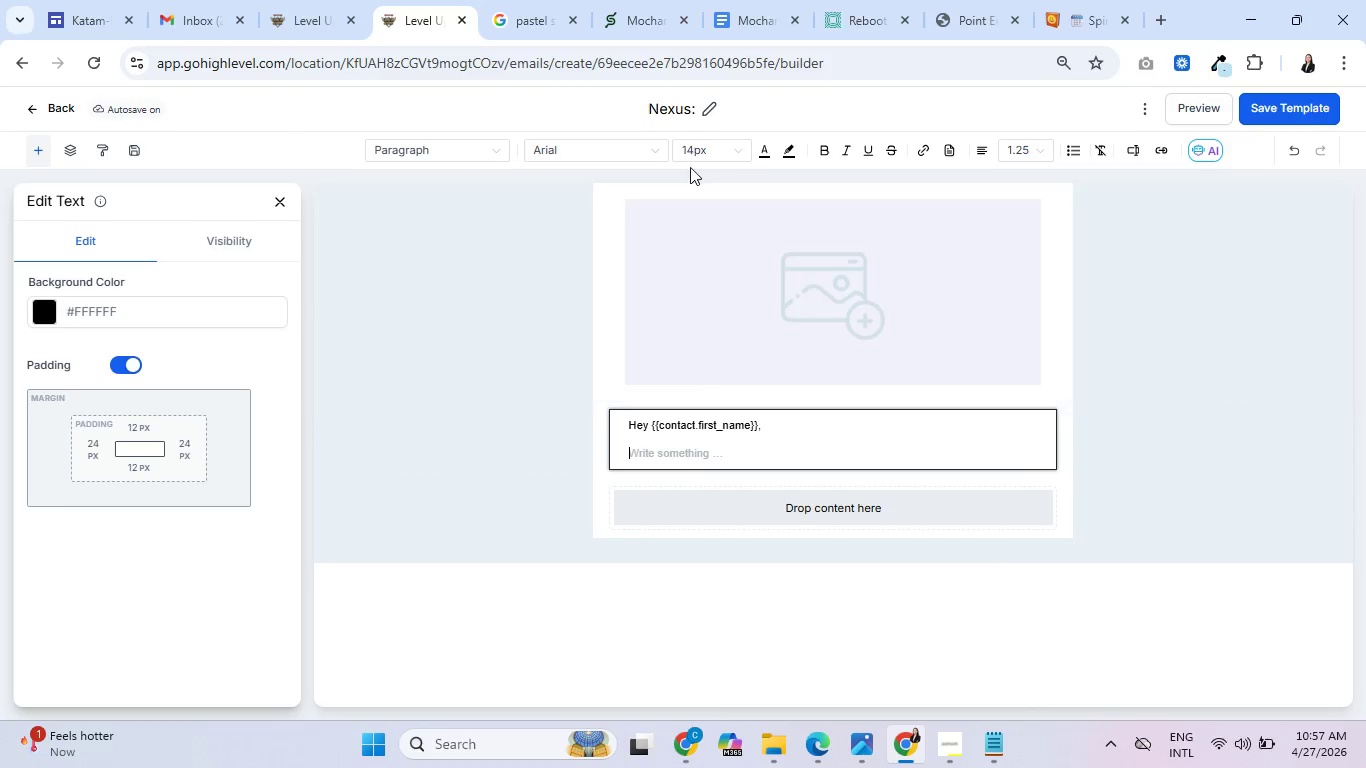 
left_click([682, 115])
 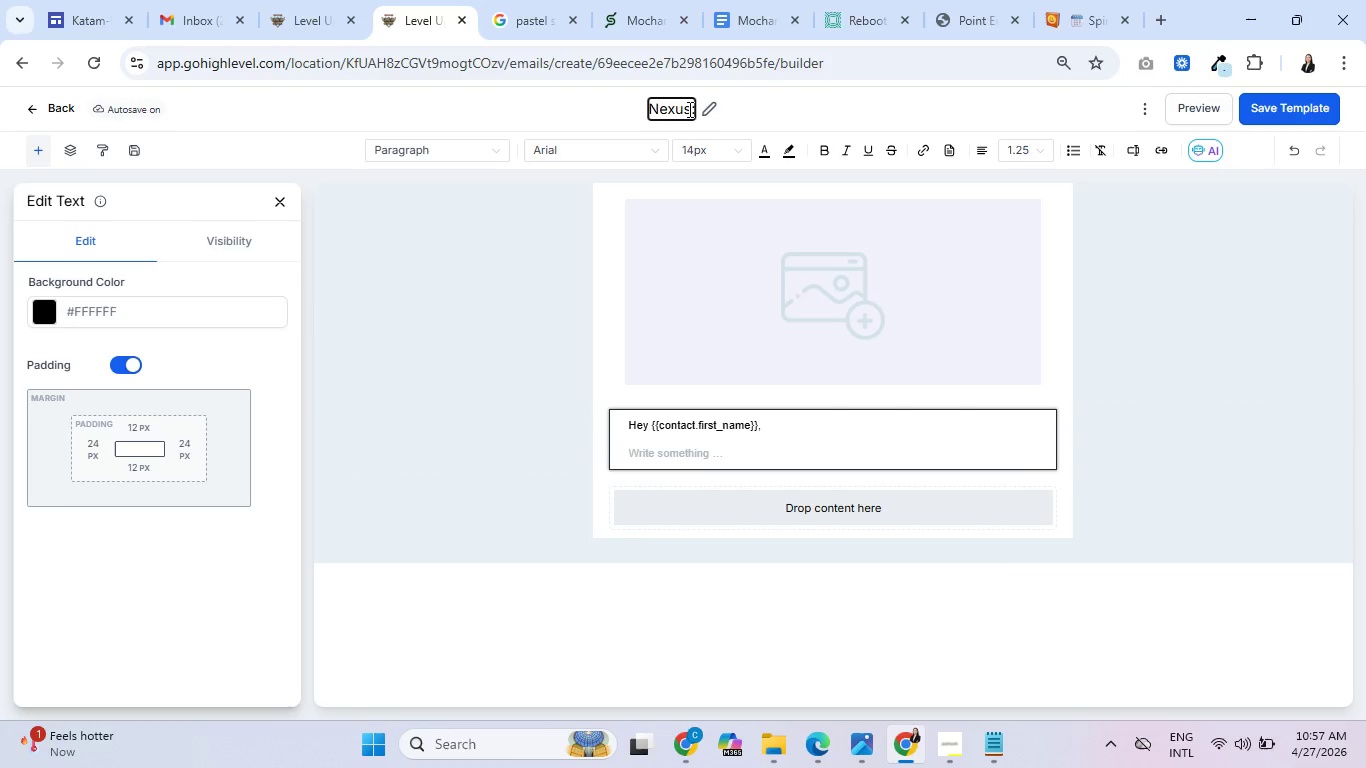 
left_click([688, 109])
 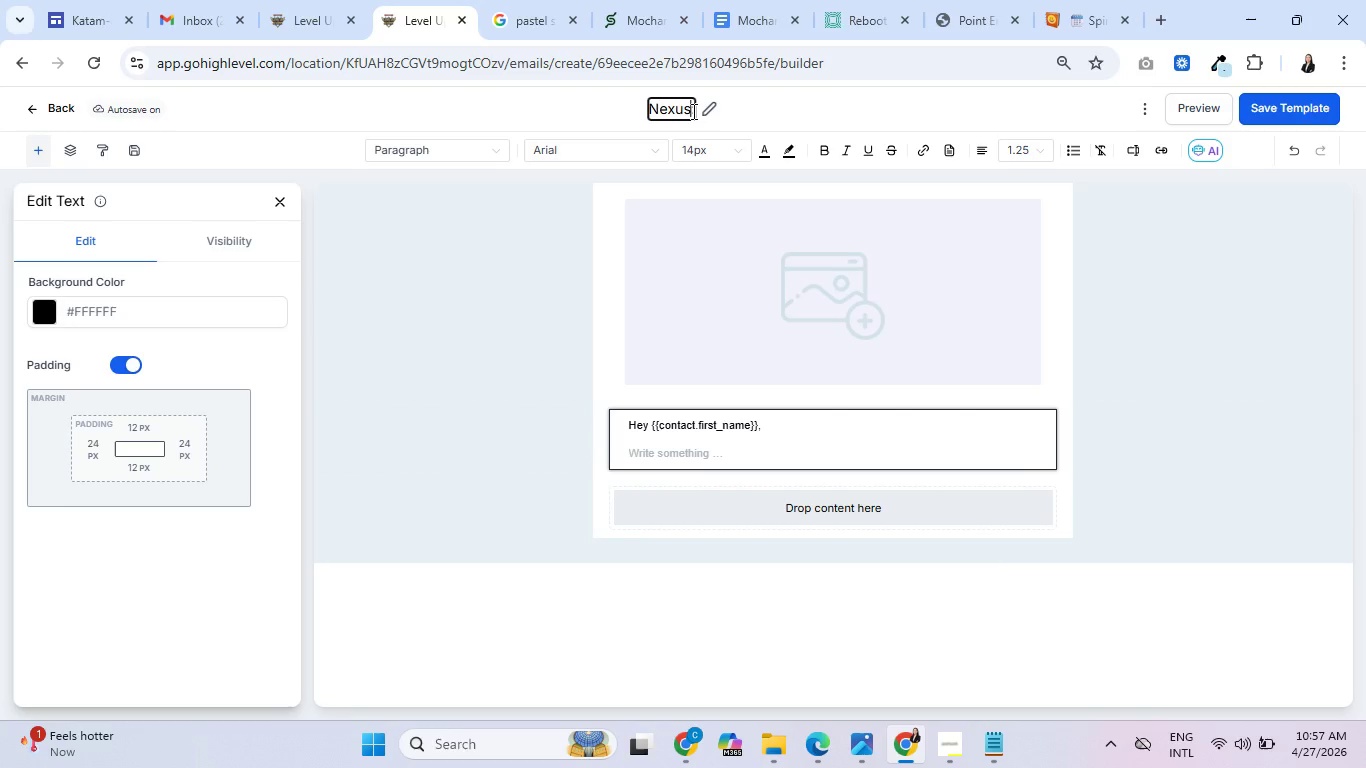 
double_click([692, 111])
 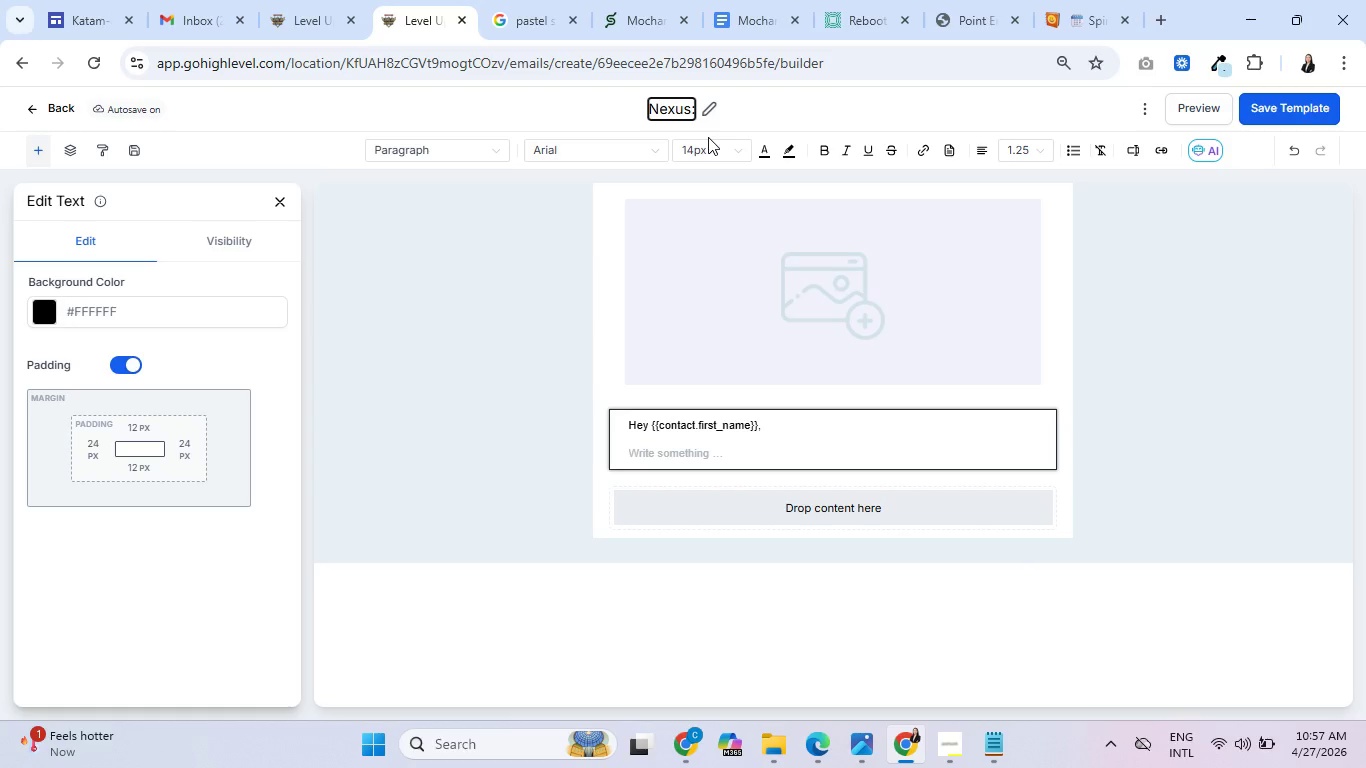 
key(ArrowRight)
 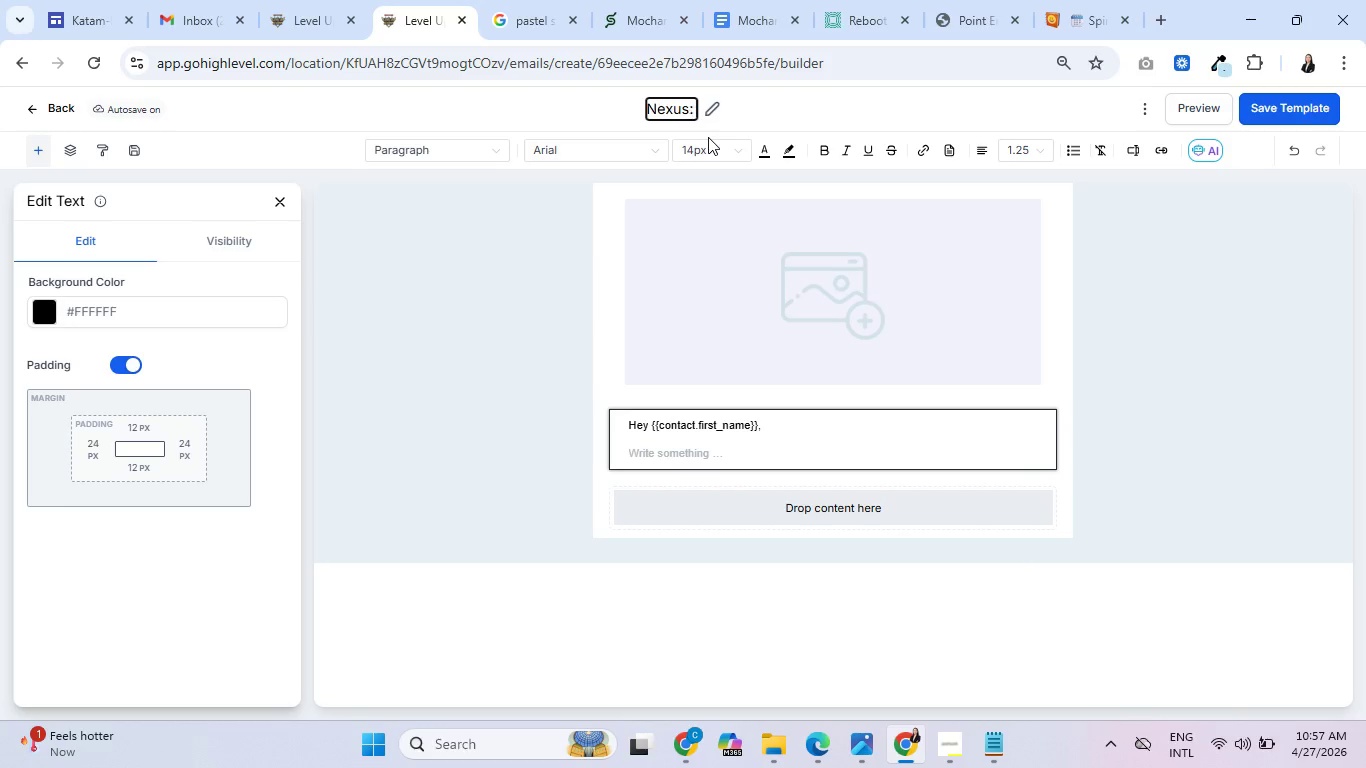 
type( Booke)
key(Backspace)
type(ing Confirmation)
 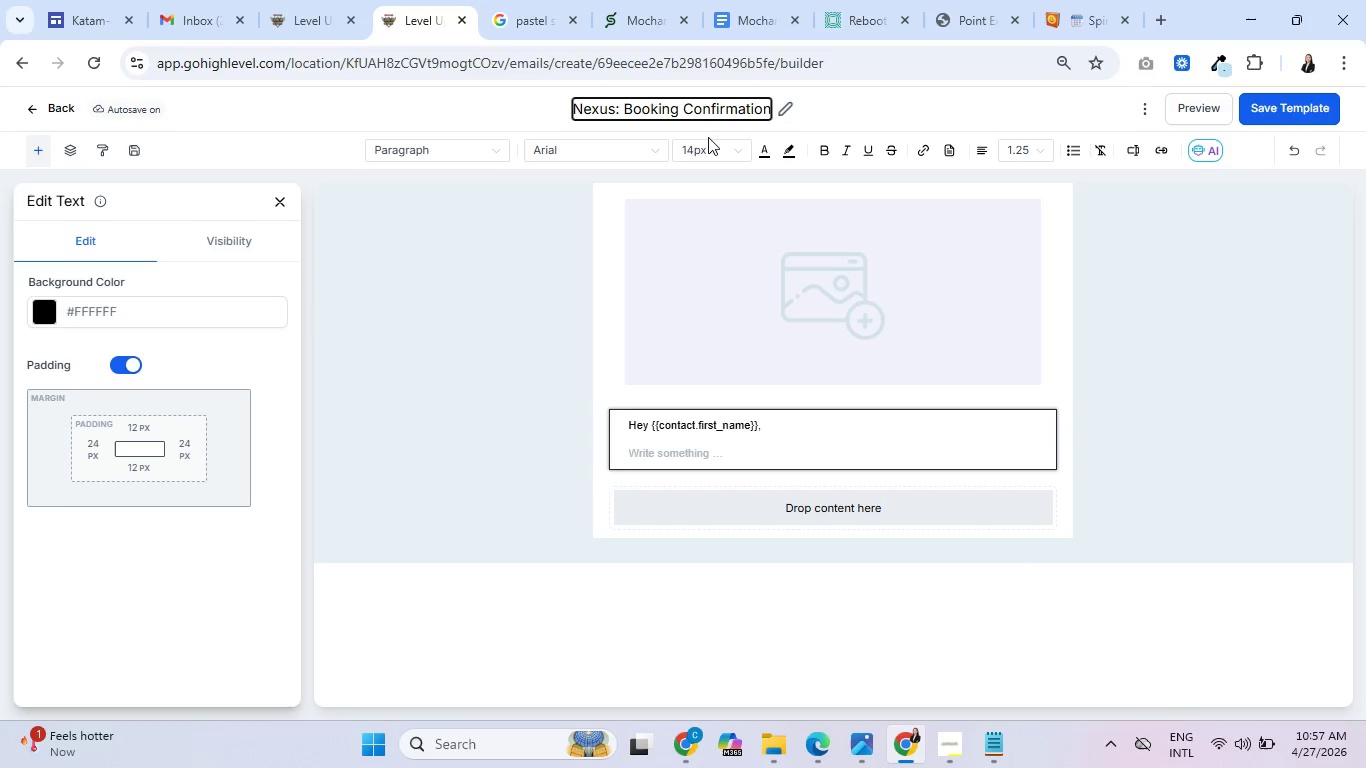 
left_click([690, 452])
 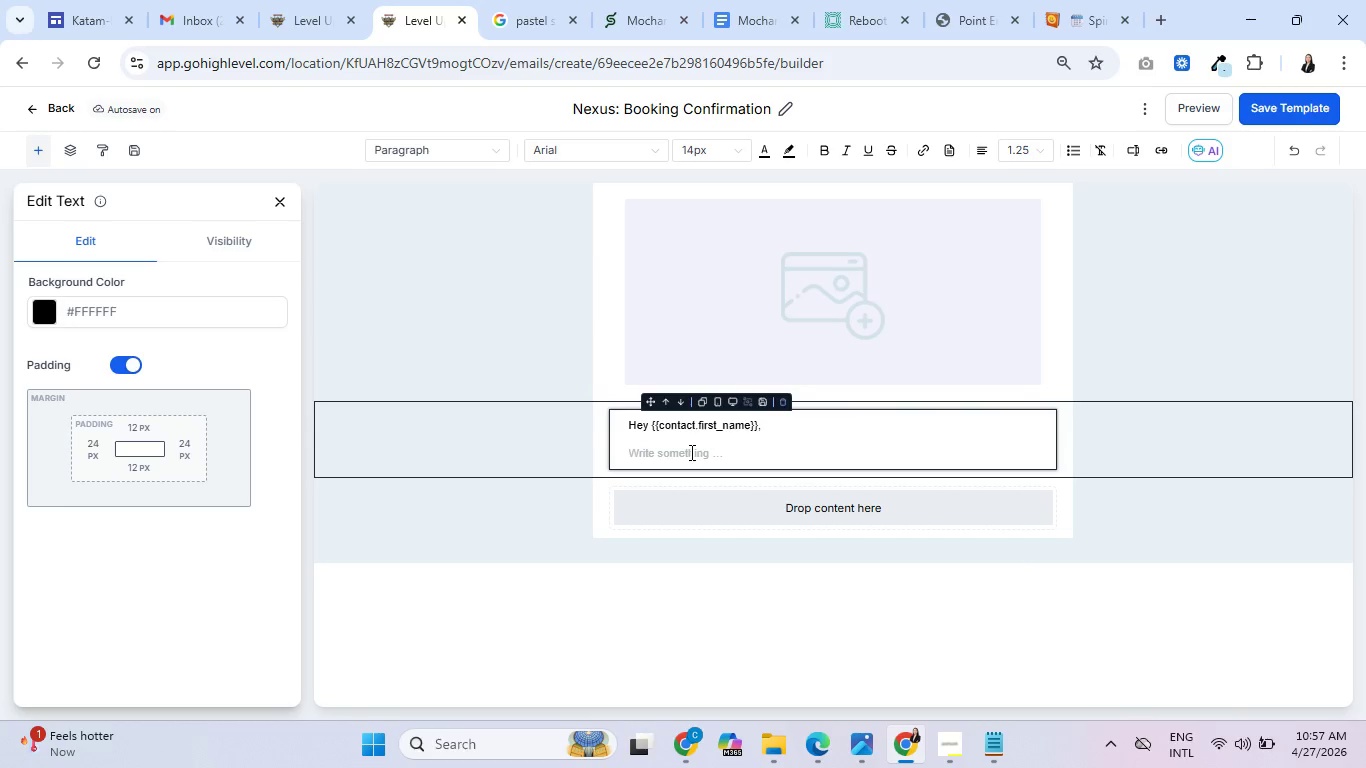 
wait(19.26)
 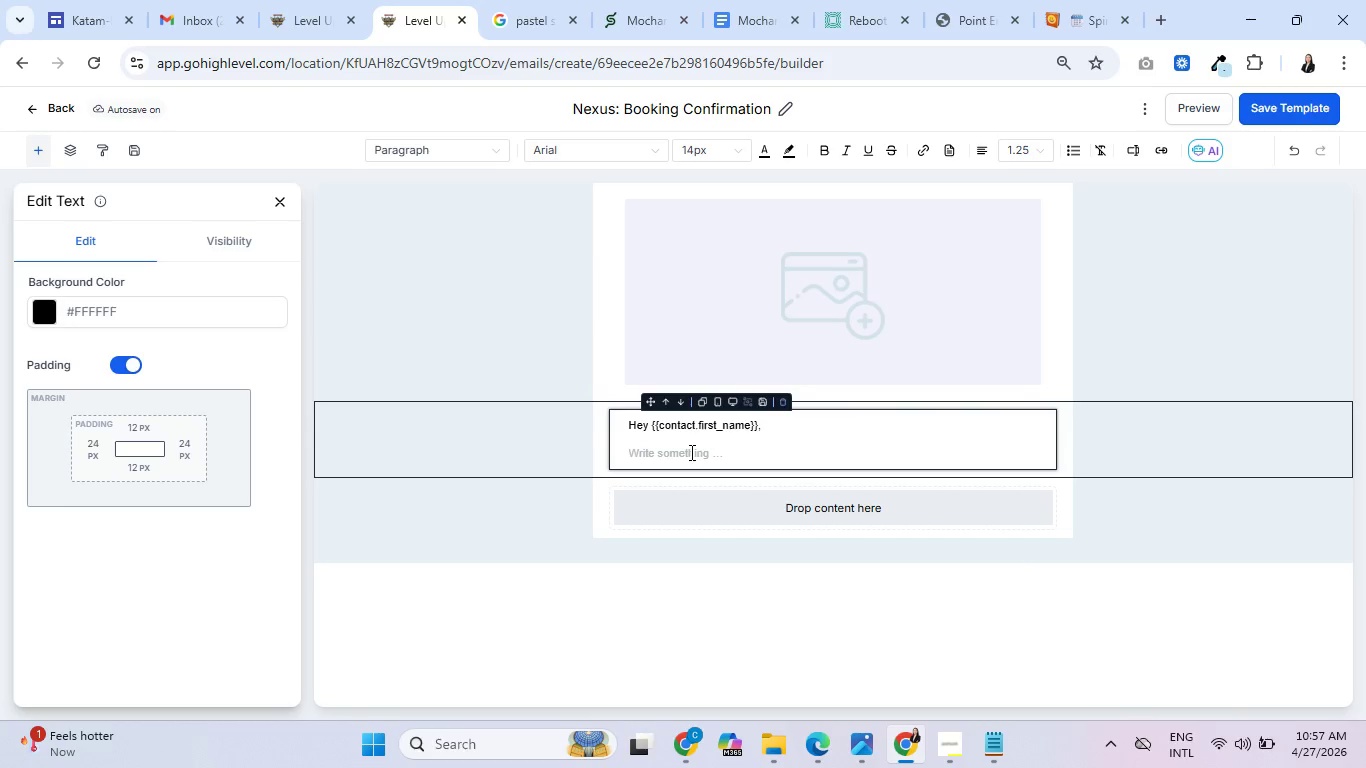 
left_click([1268, 106])
 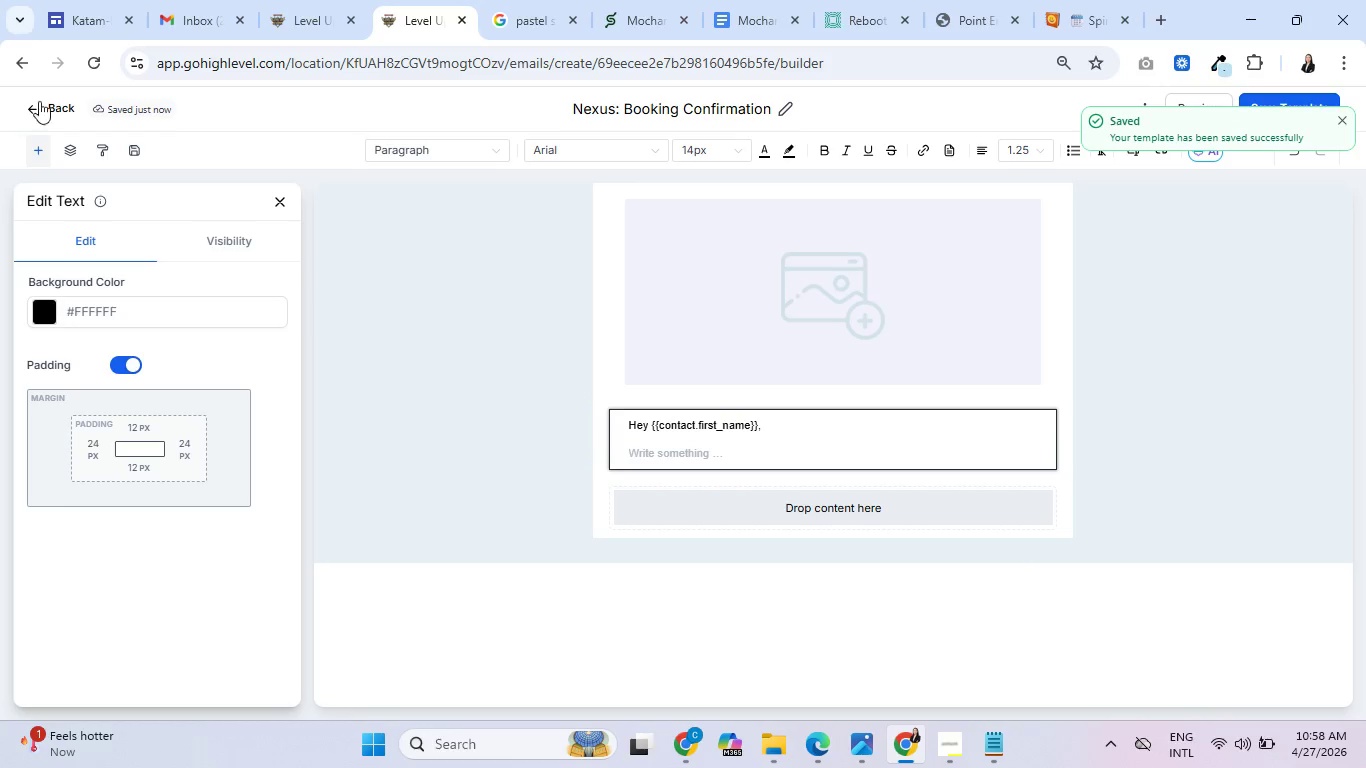 
left_click([56, 100])
 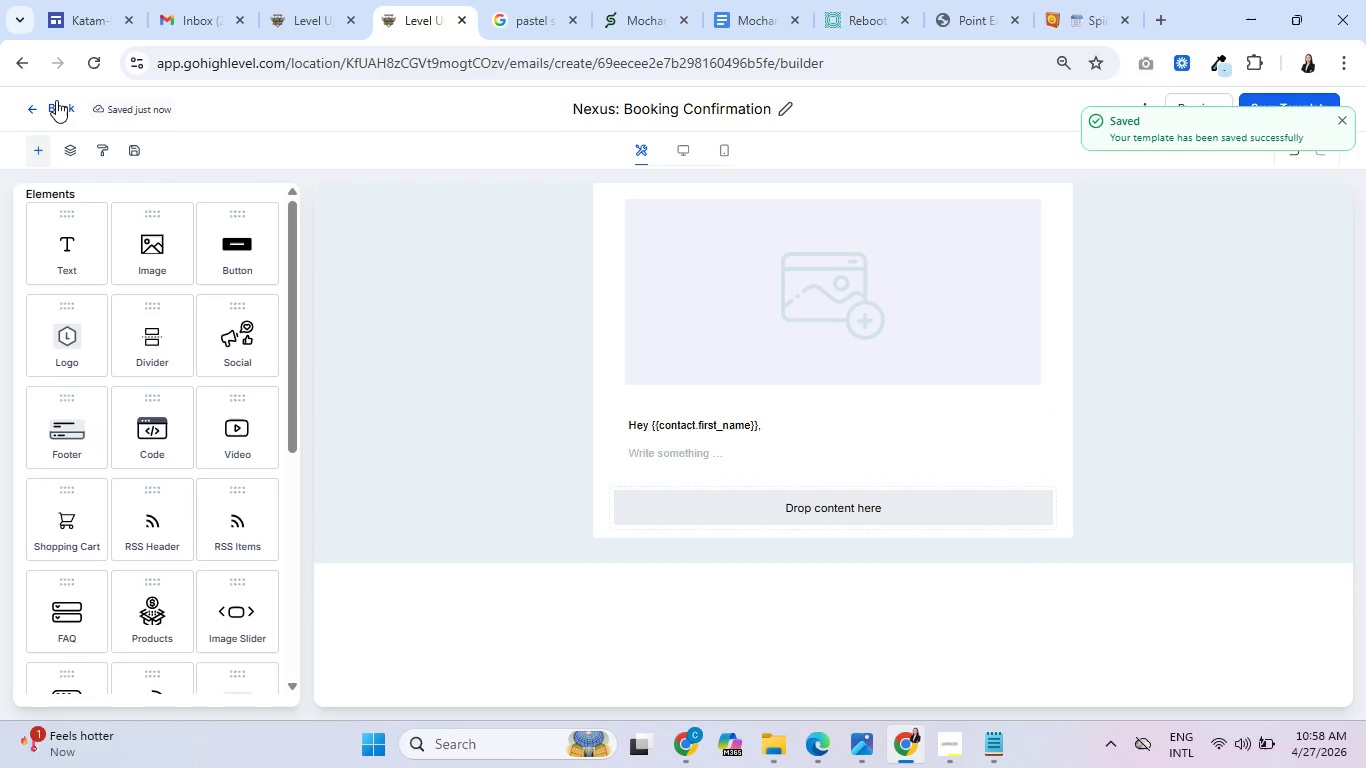 
left_click([56, 100])
 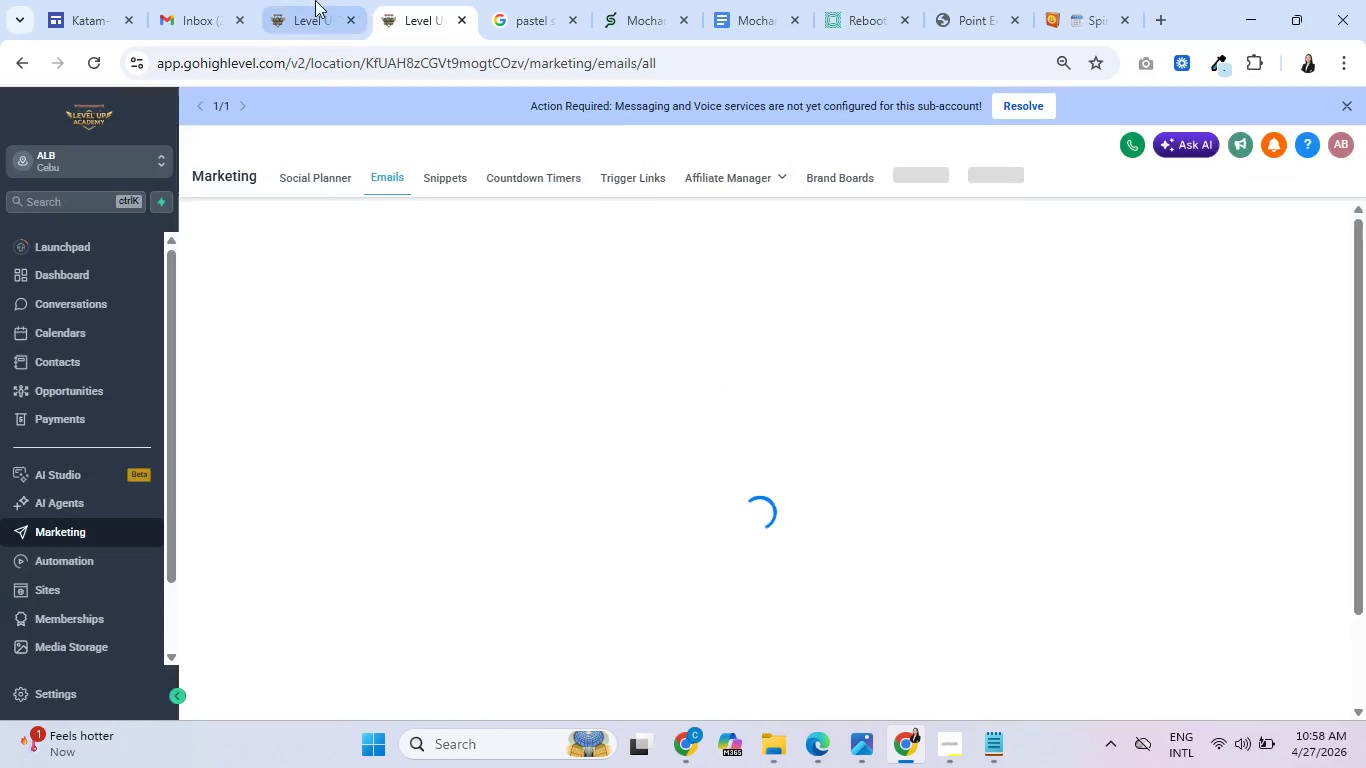 
left_click([314, 0])
 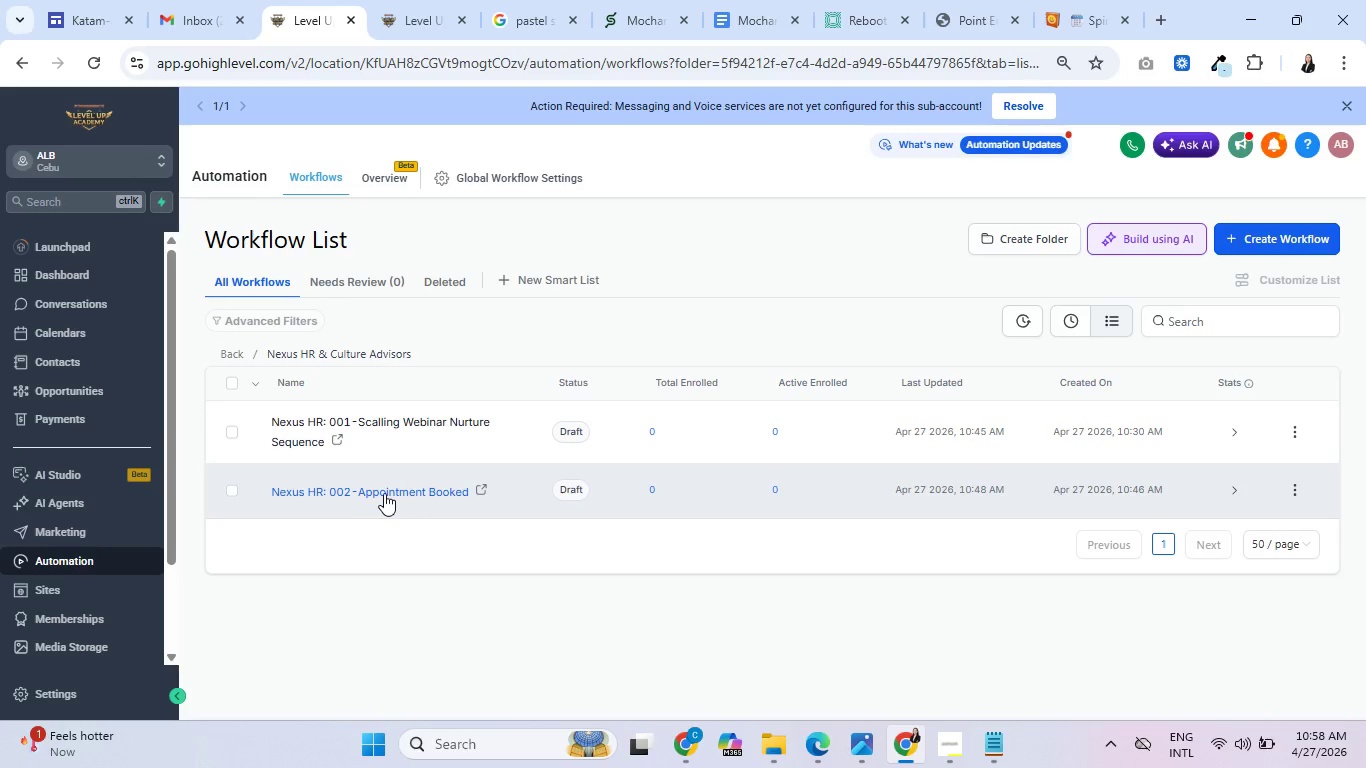 
left_click([384, 493])
 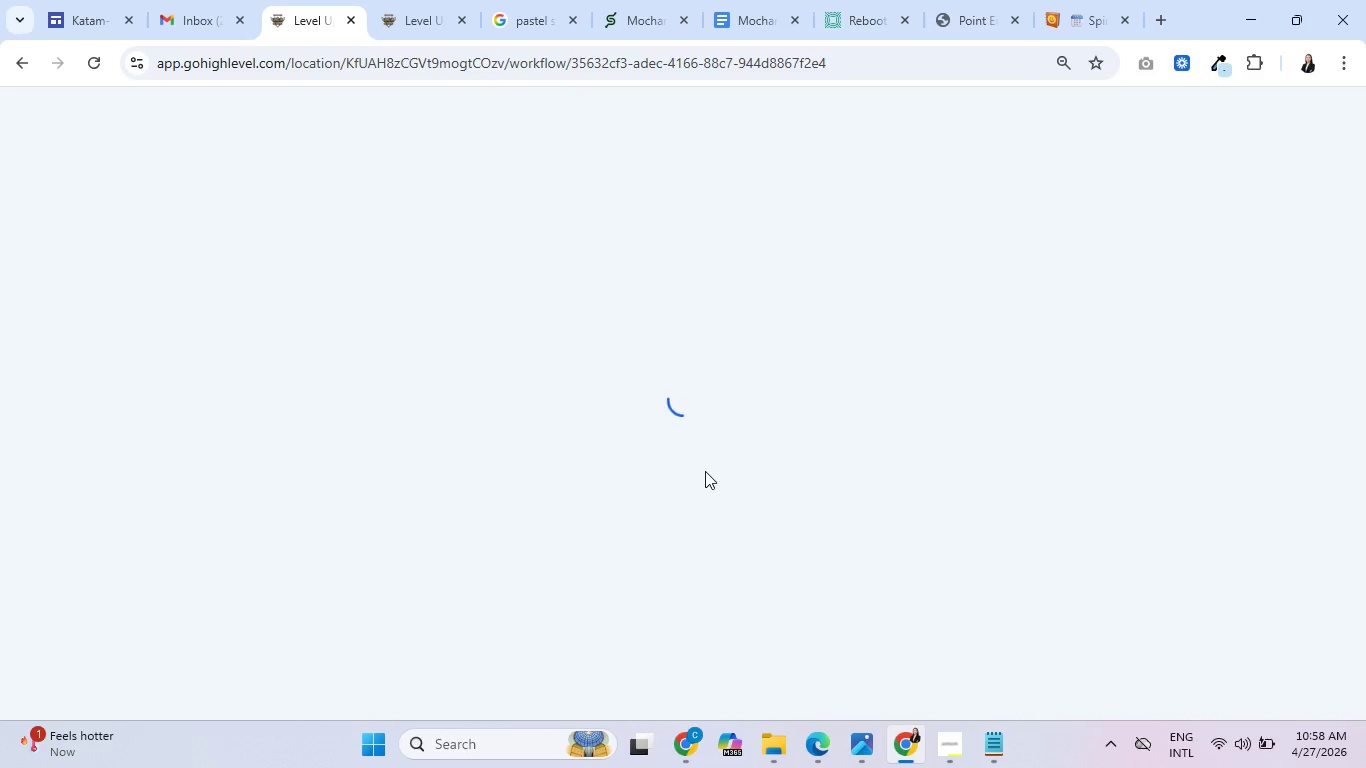 
wait(10.23)
 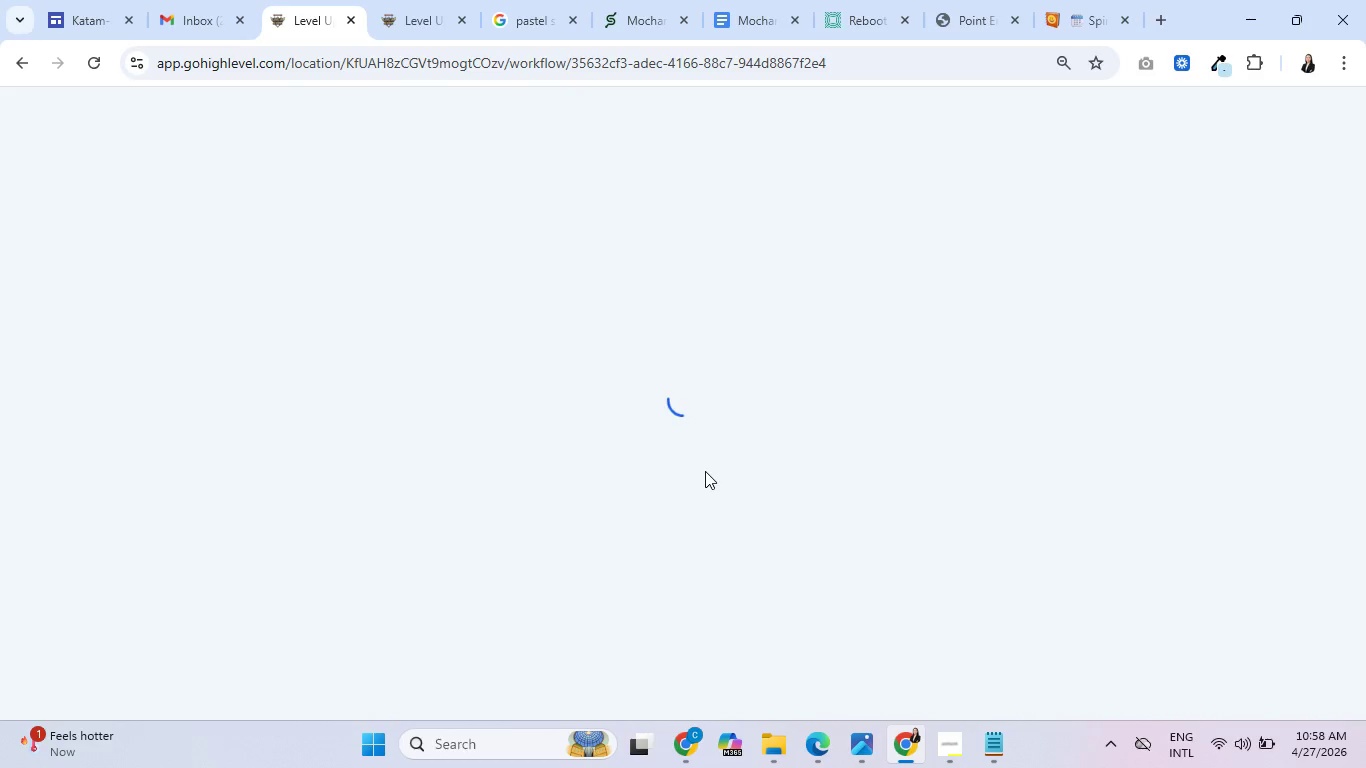 
left_click([697, 473])
 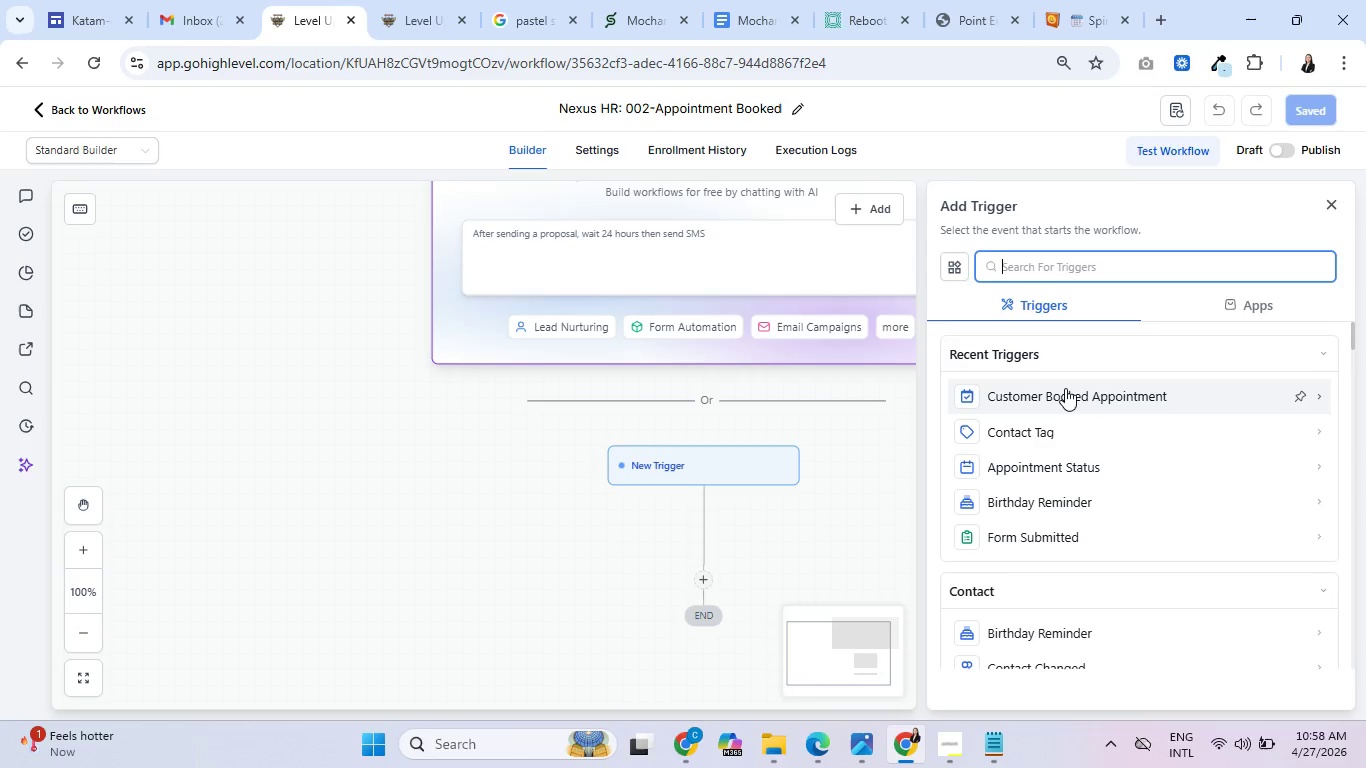 
left_click([1065, 388])
 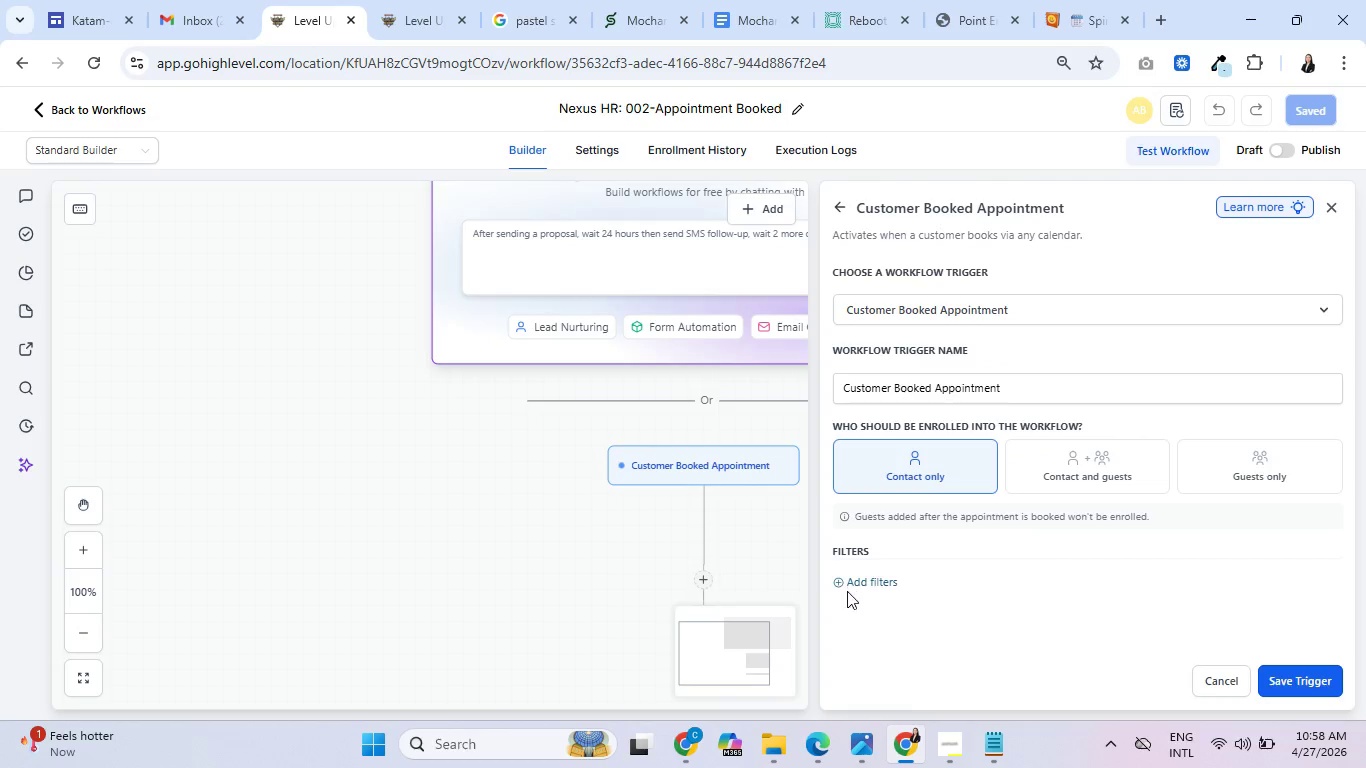 
left_click([857, 576])
 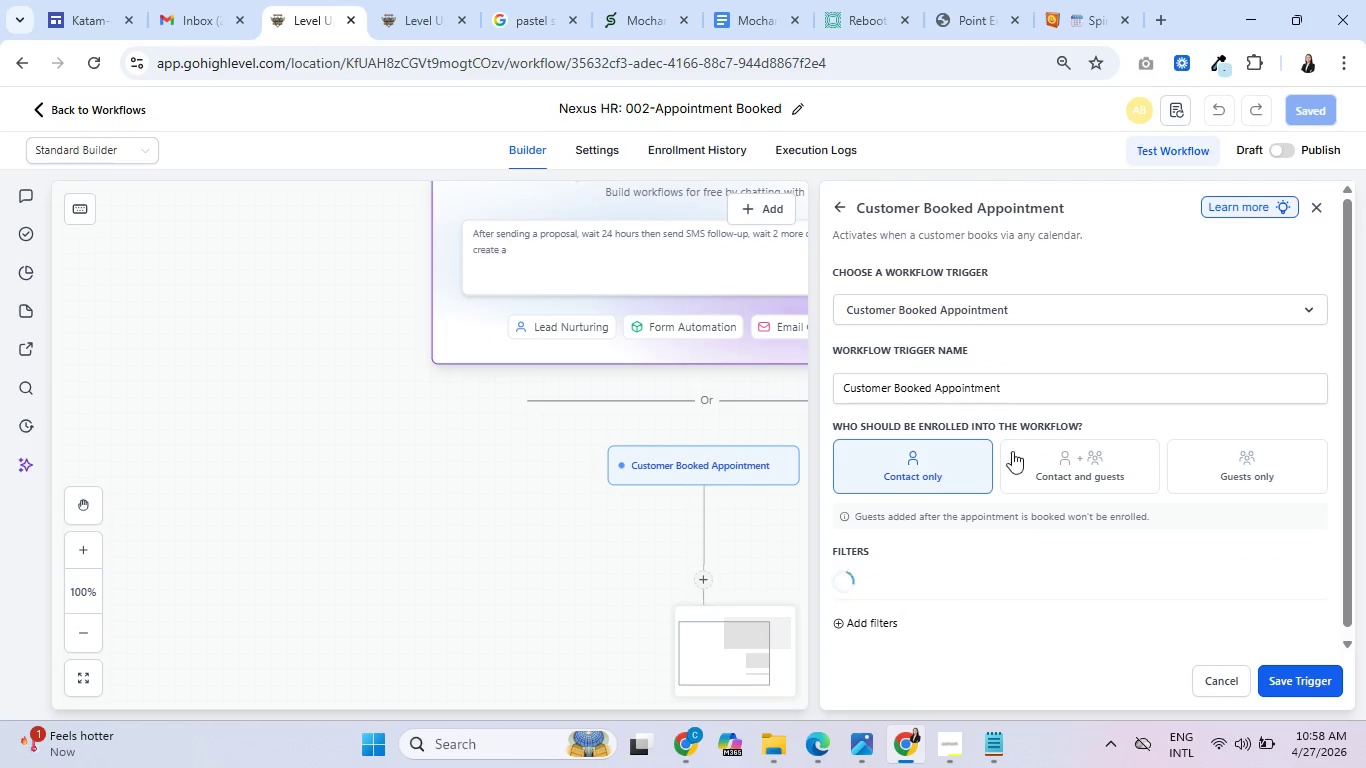 
scroll: coordinate [1205, 509], scroll_direction: down, amount: 6.0
 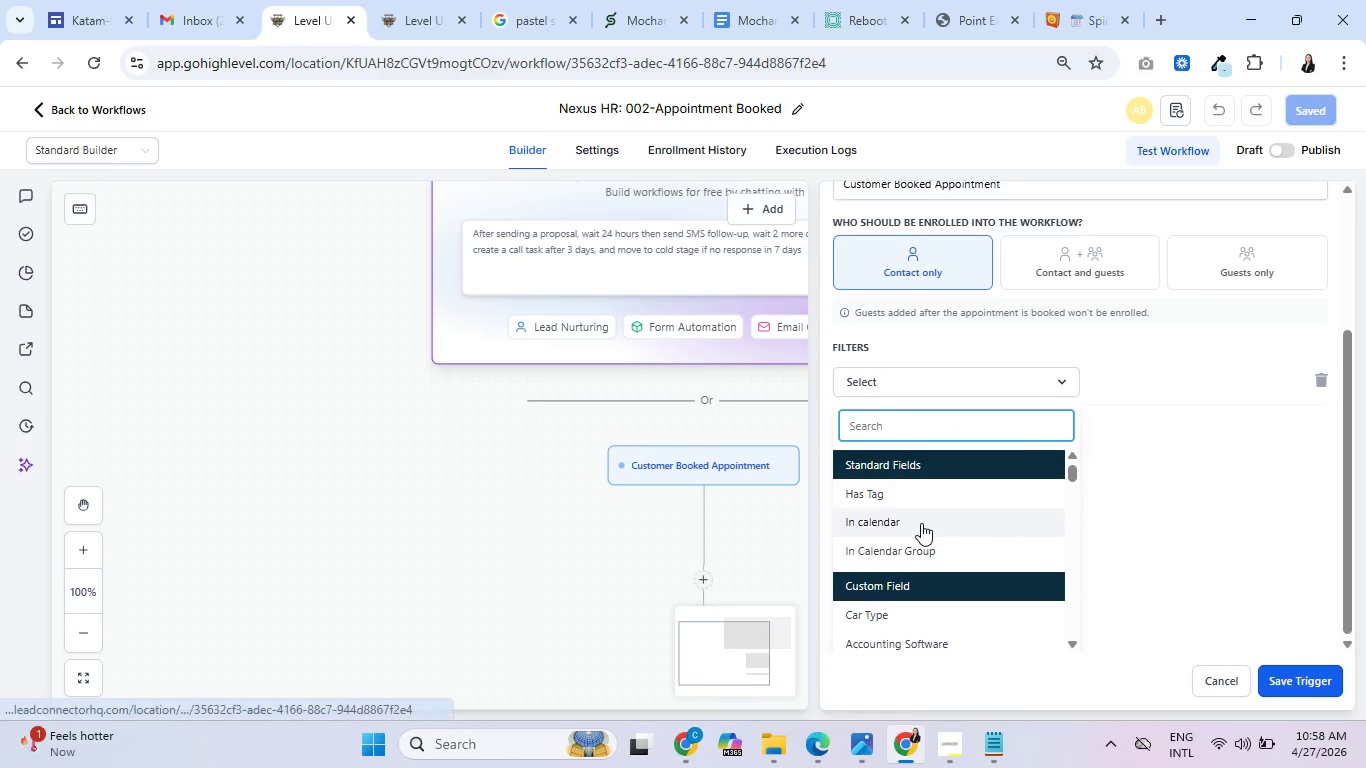 
left_click([921, 523])
 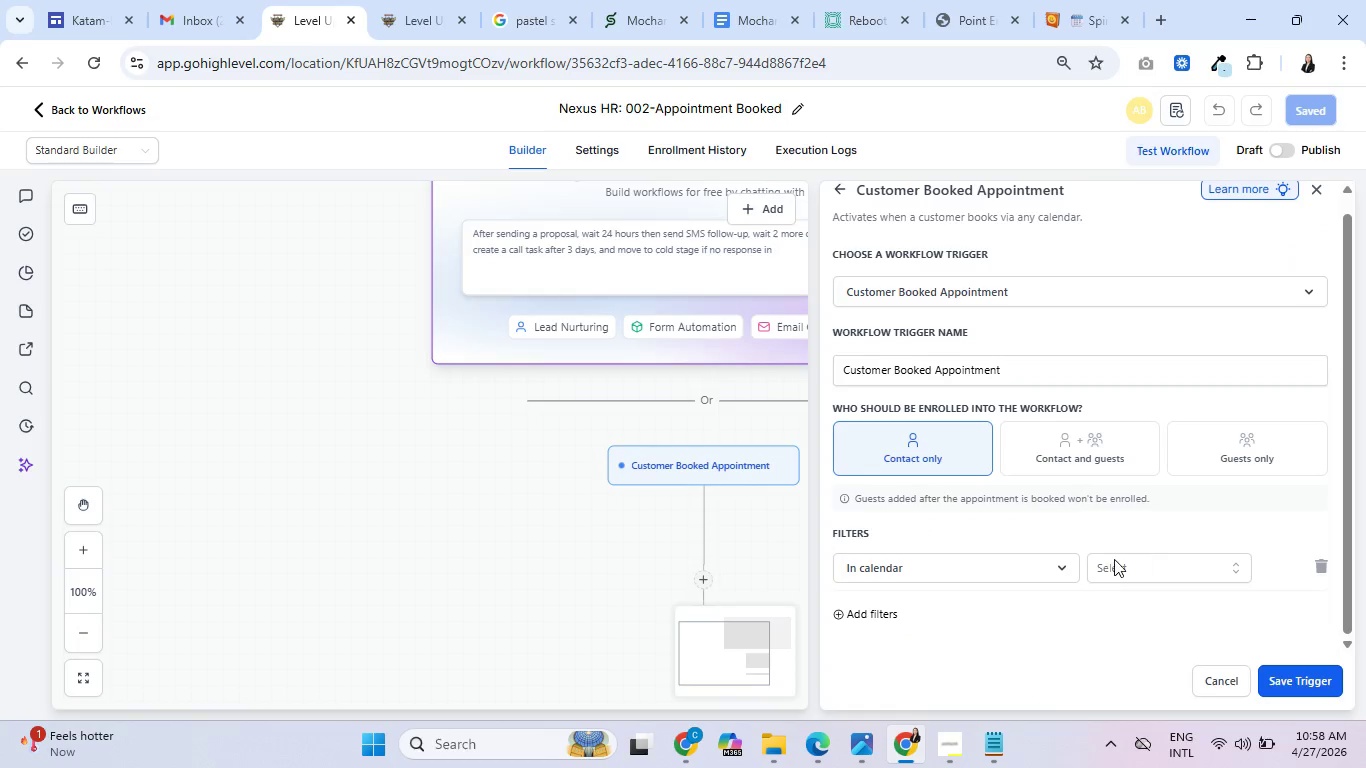 
left_click([1119, 566])
 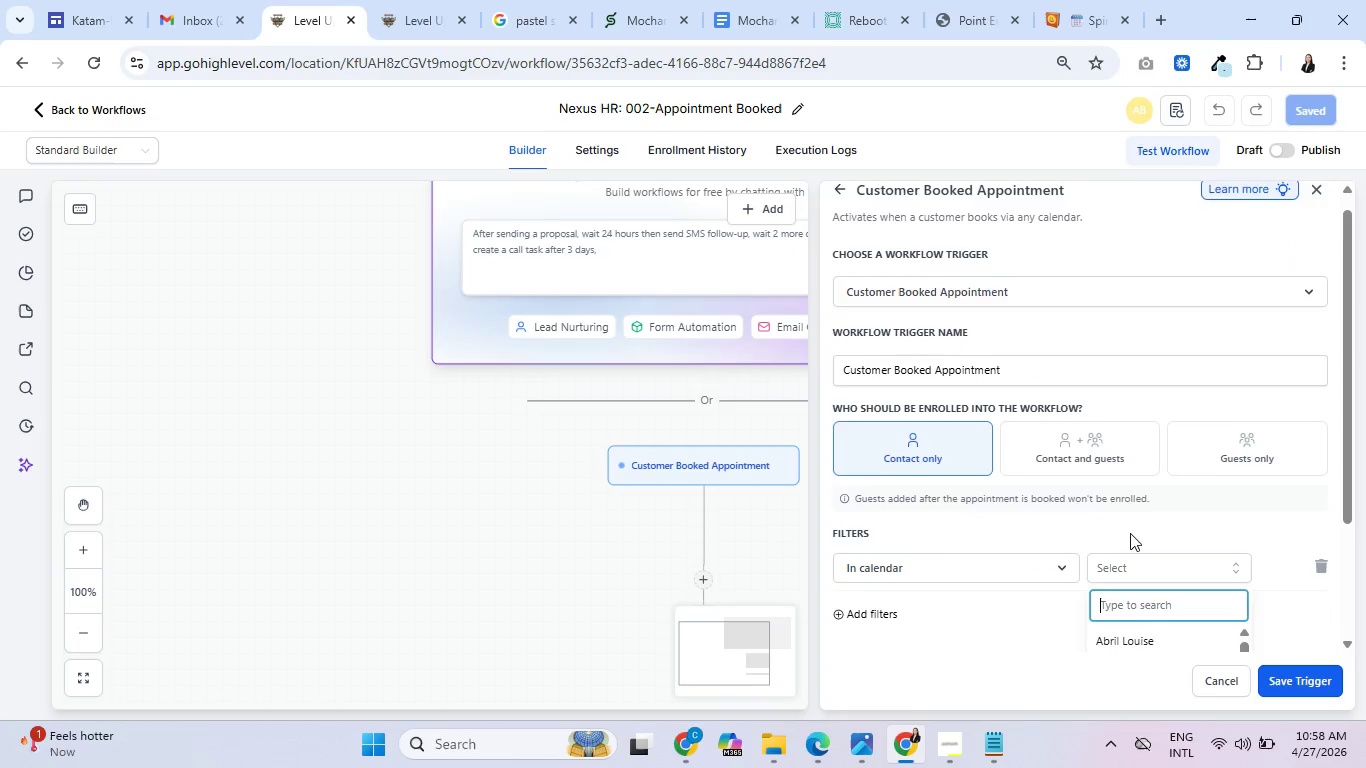 
scroll: coordinate [1169, 515], scroll_direction: down, amount: 5.0
 